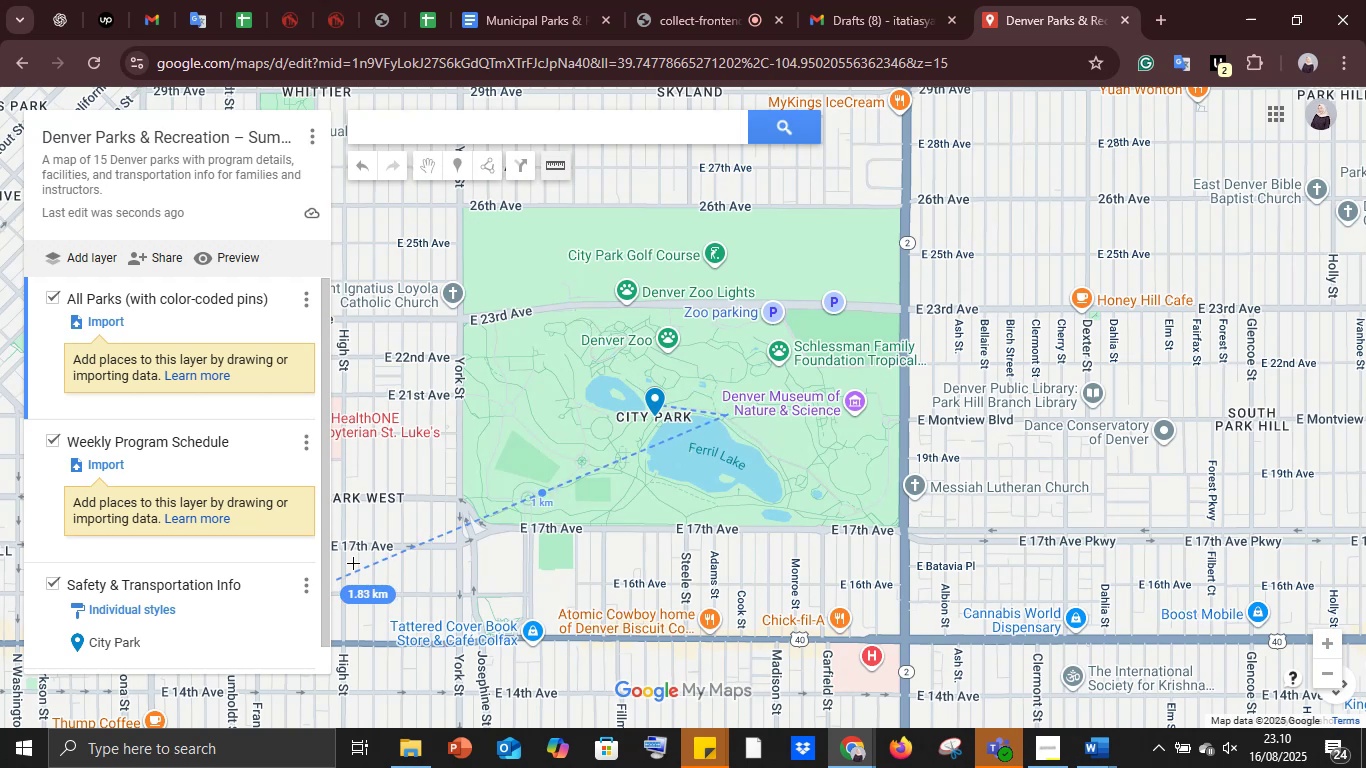 
left_click([432, 486])
 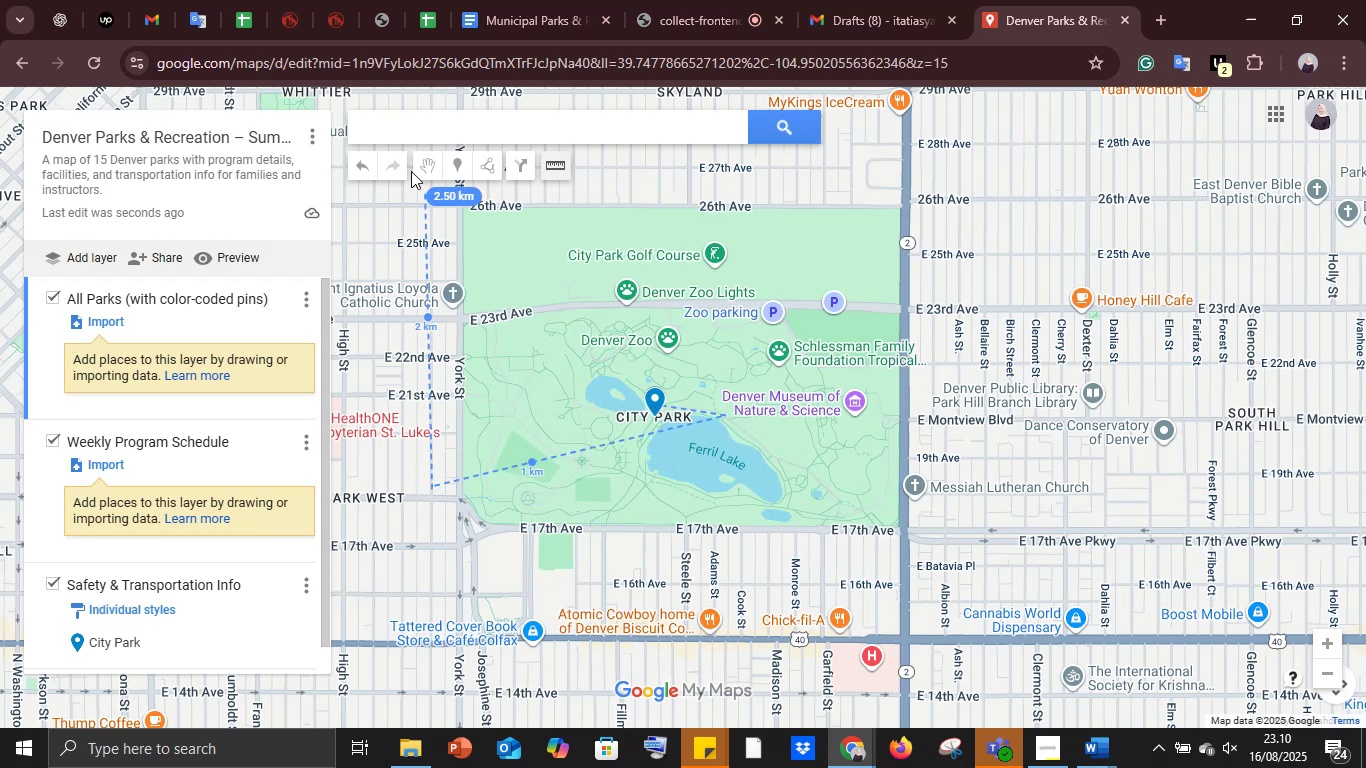 
left_click([364, 167])
 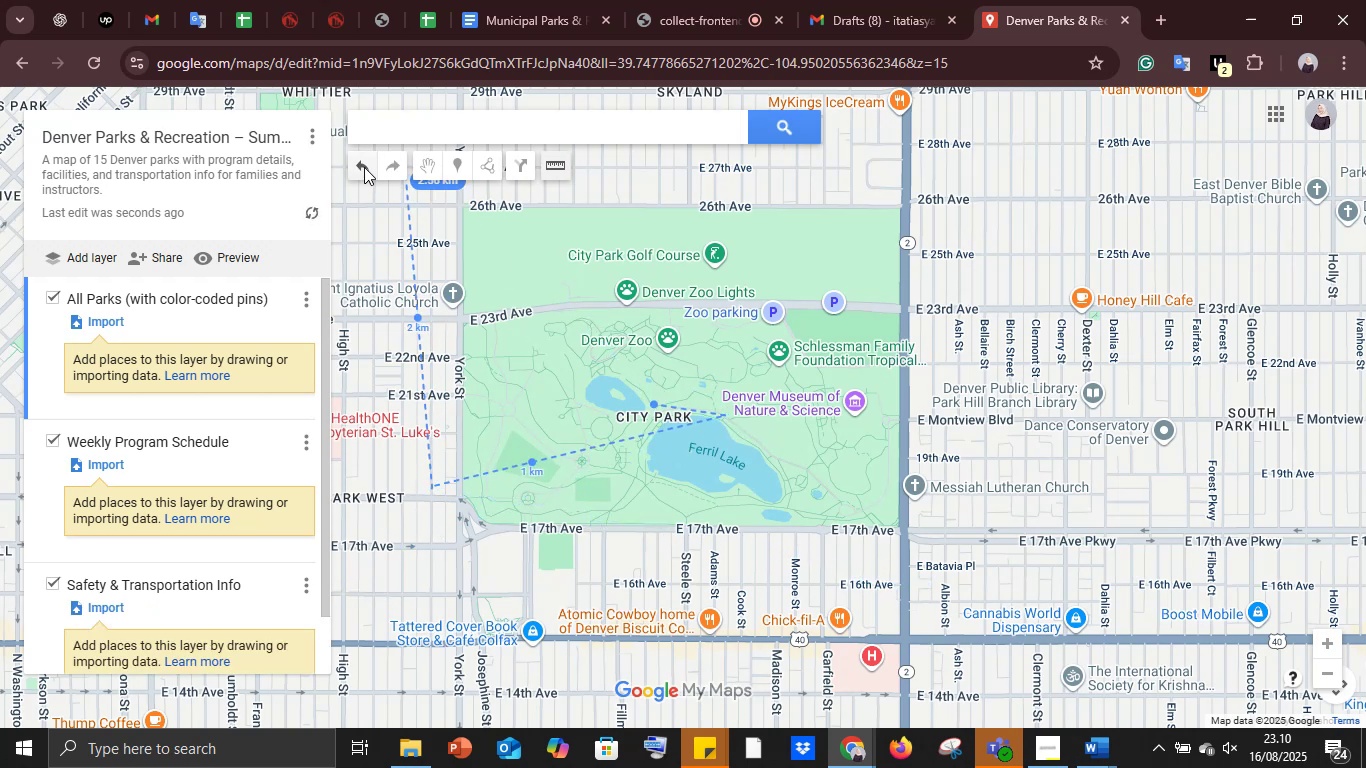 
left_click([364, 167])
 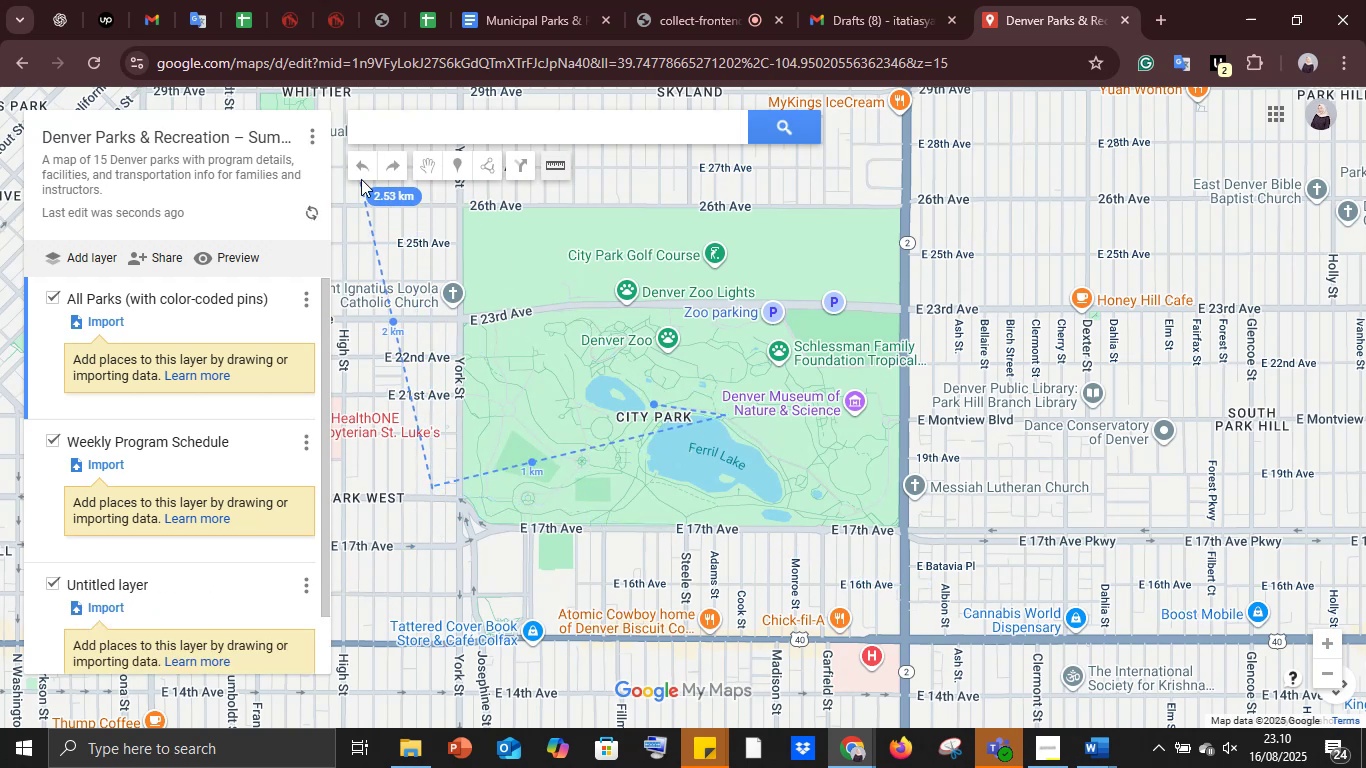 
left_click([361, 164])
 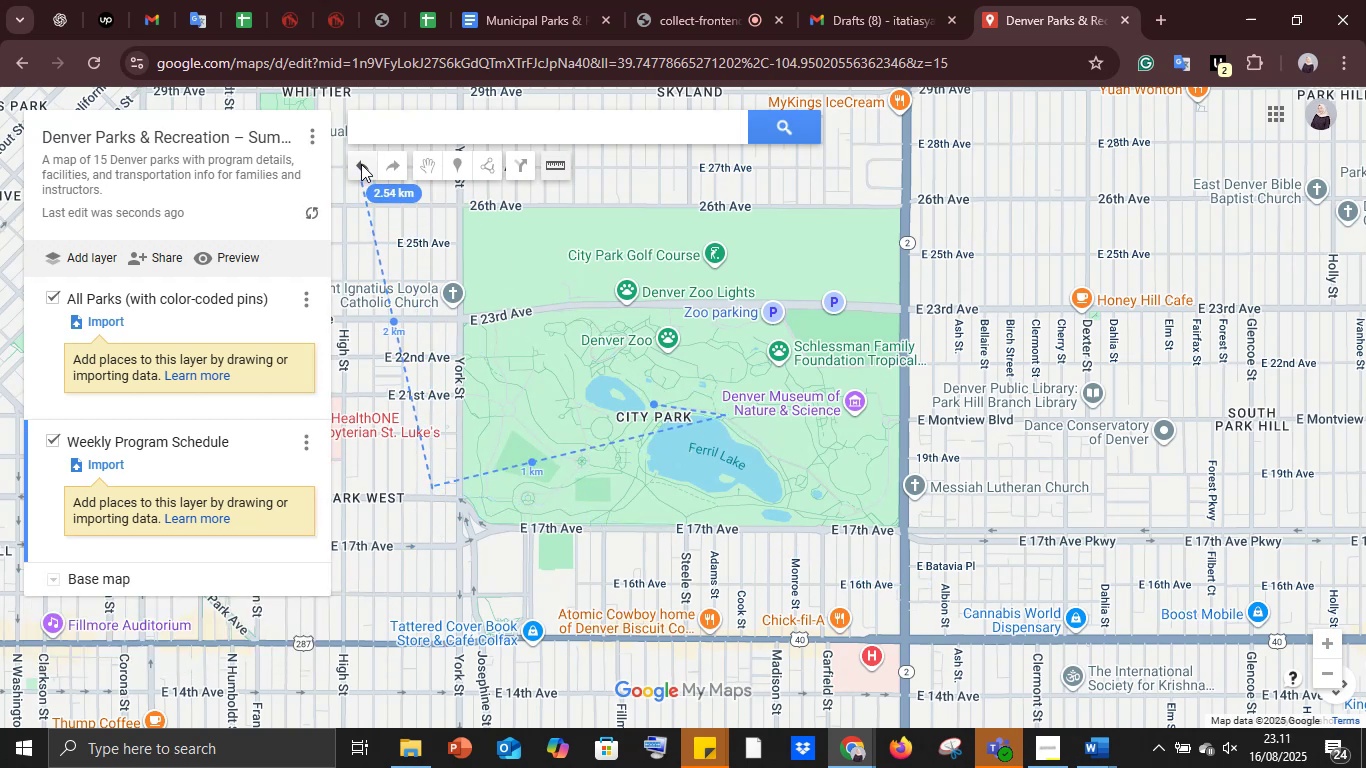 
left_click([361, 164])
 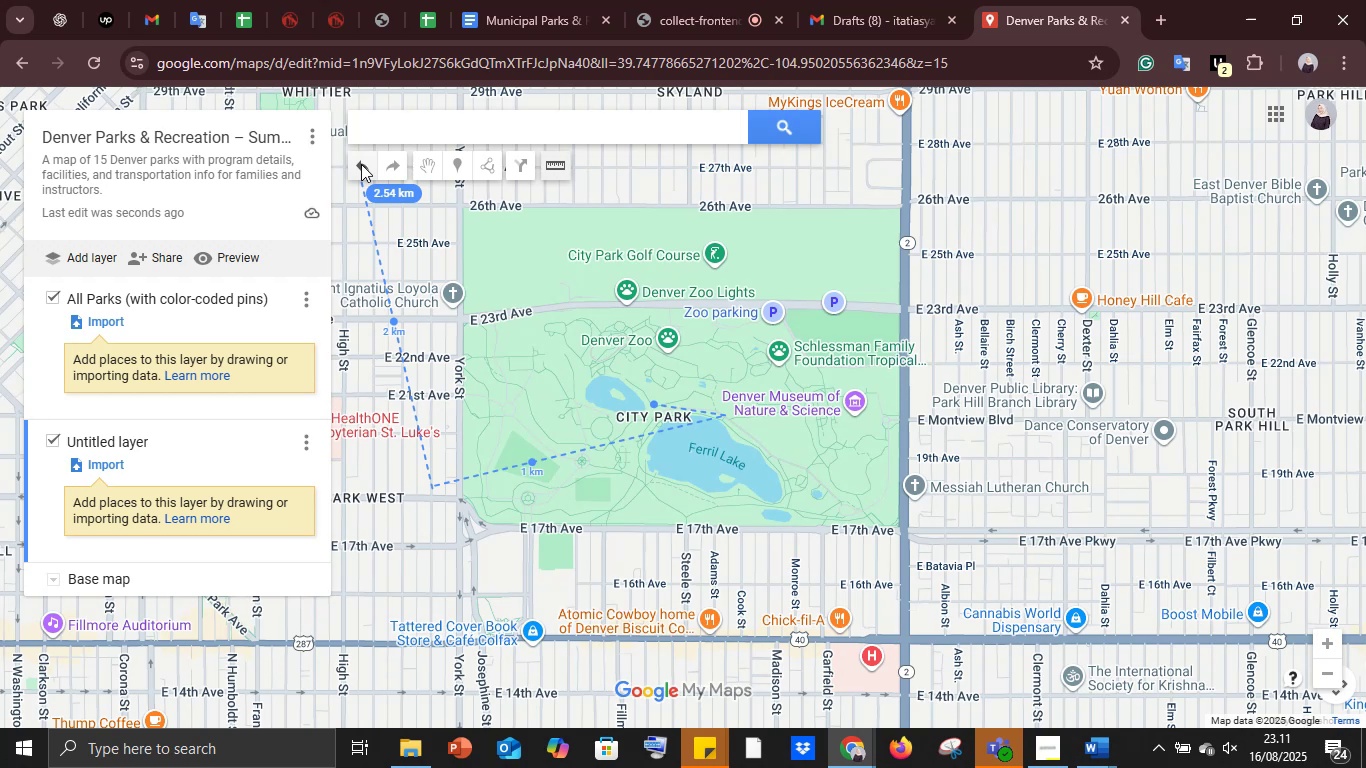 
left_click([361, 164])
 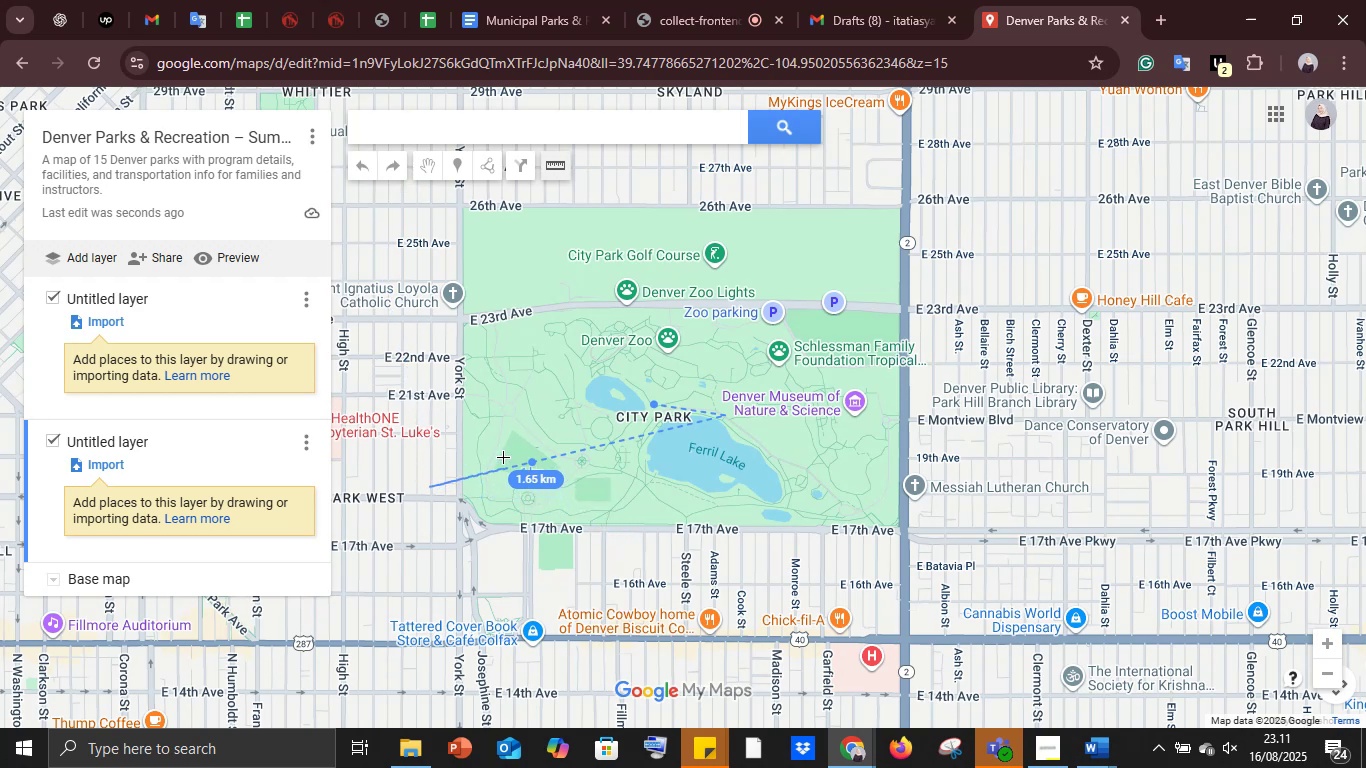 
left_click([553, 163])
 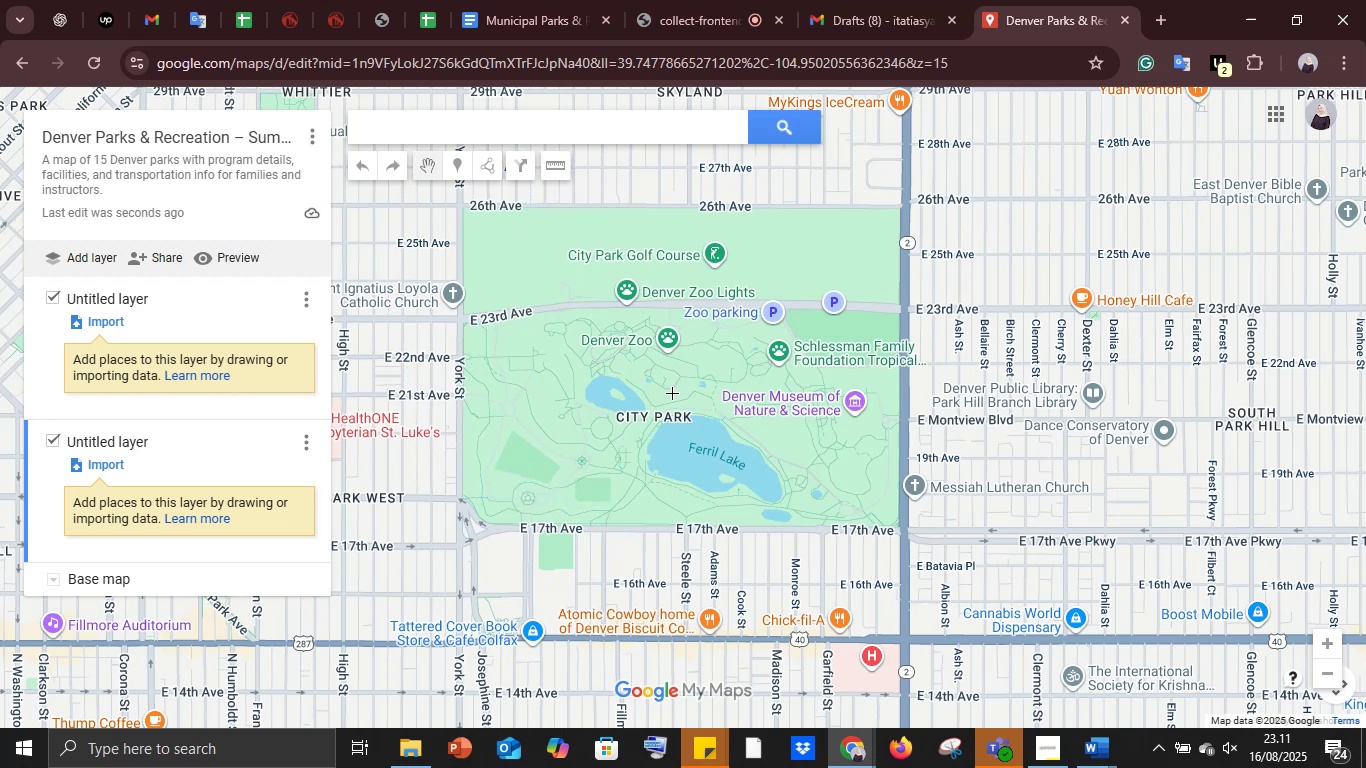 
left_click([554, 159])
 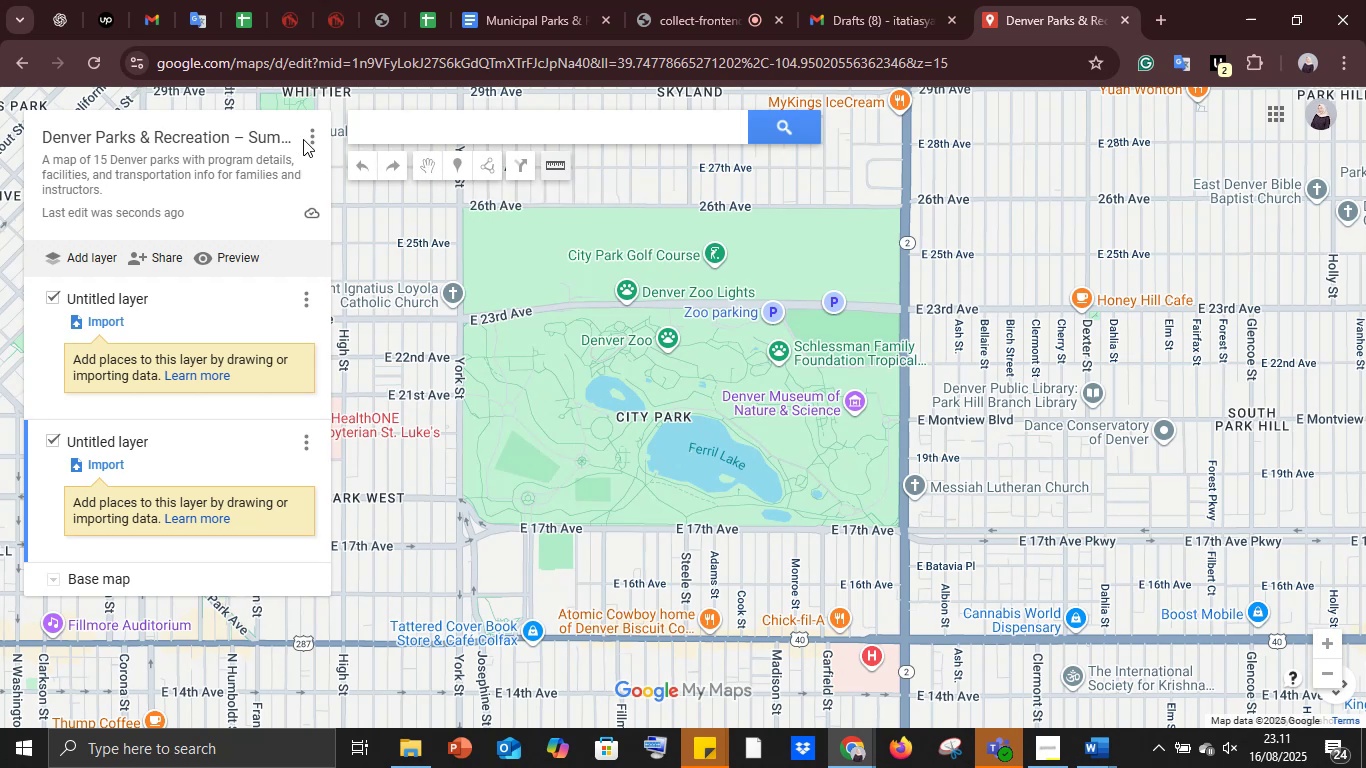 
left_click([395, 105])
 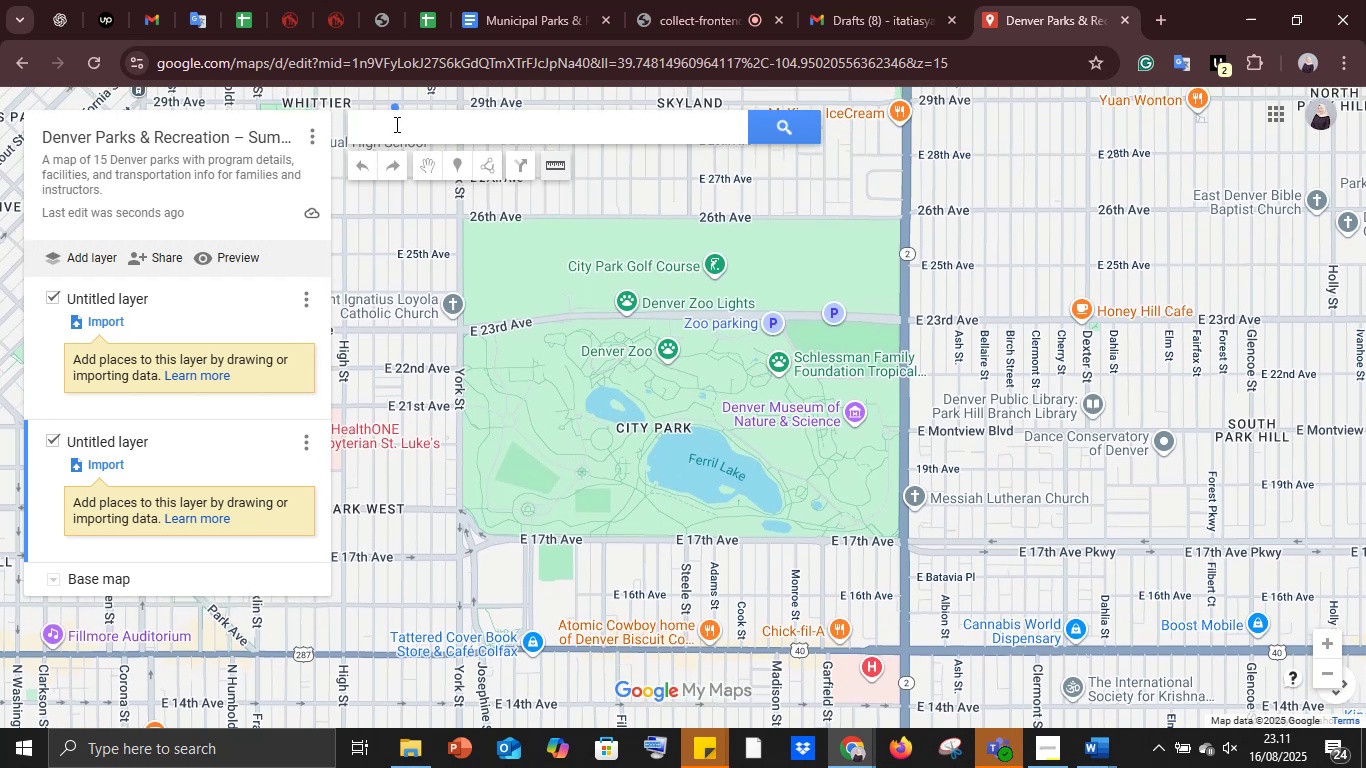 
left_click([395, 124])
 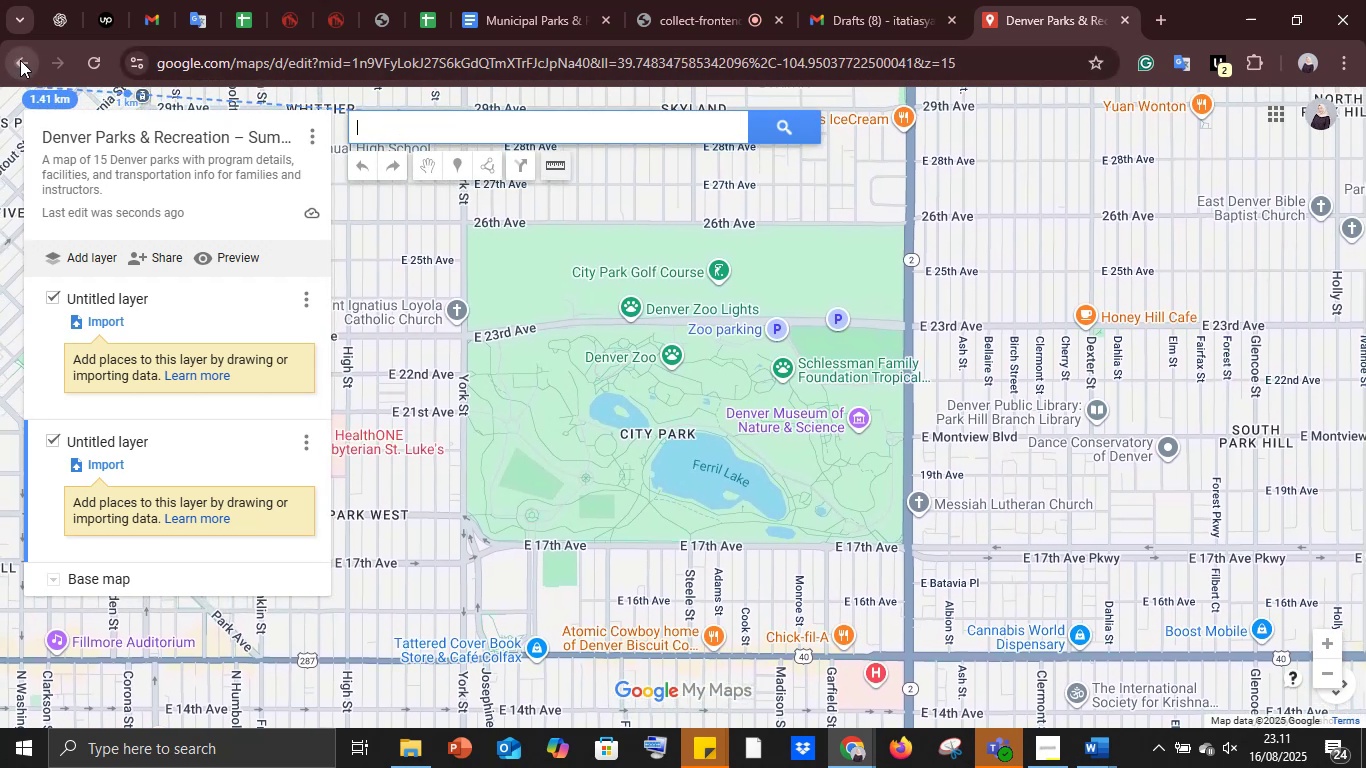 
left_click([21, 60])
 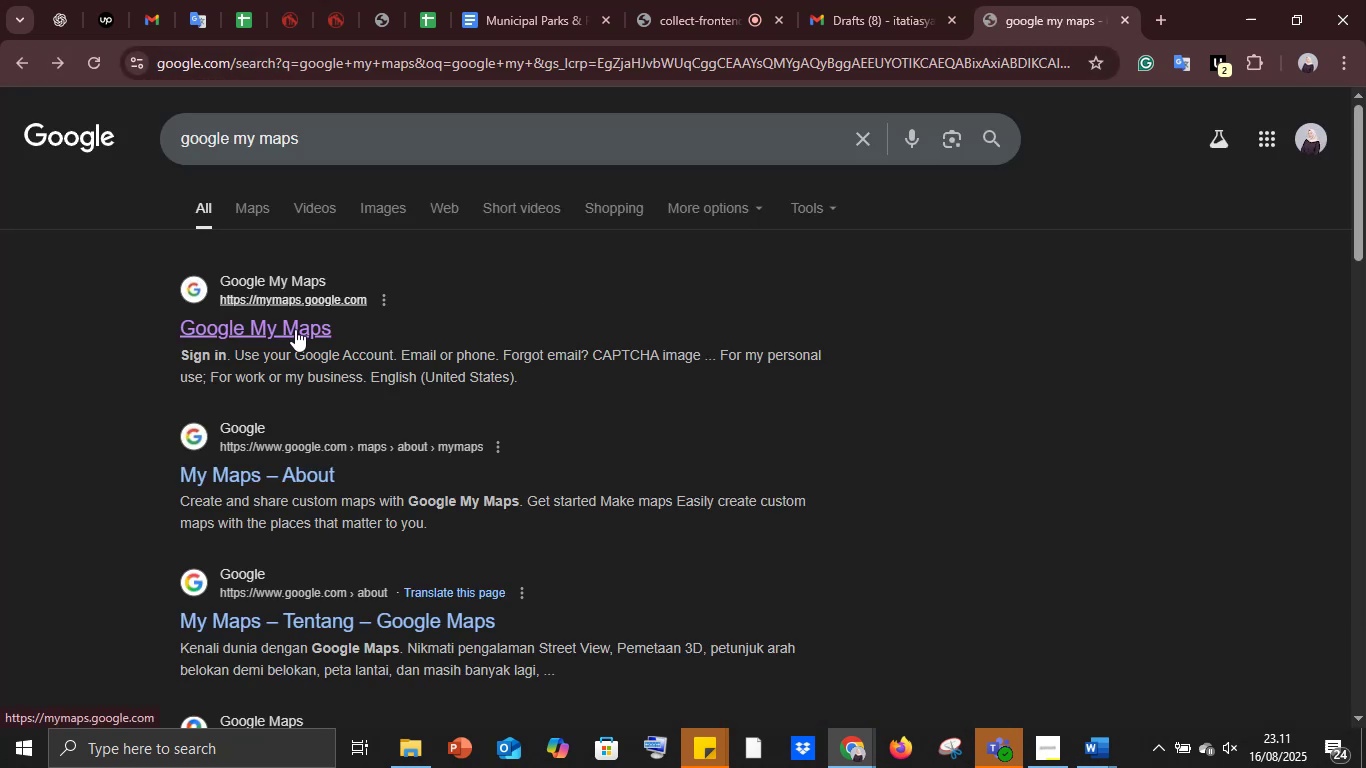 
left_click([295, 329])
 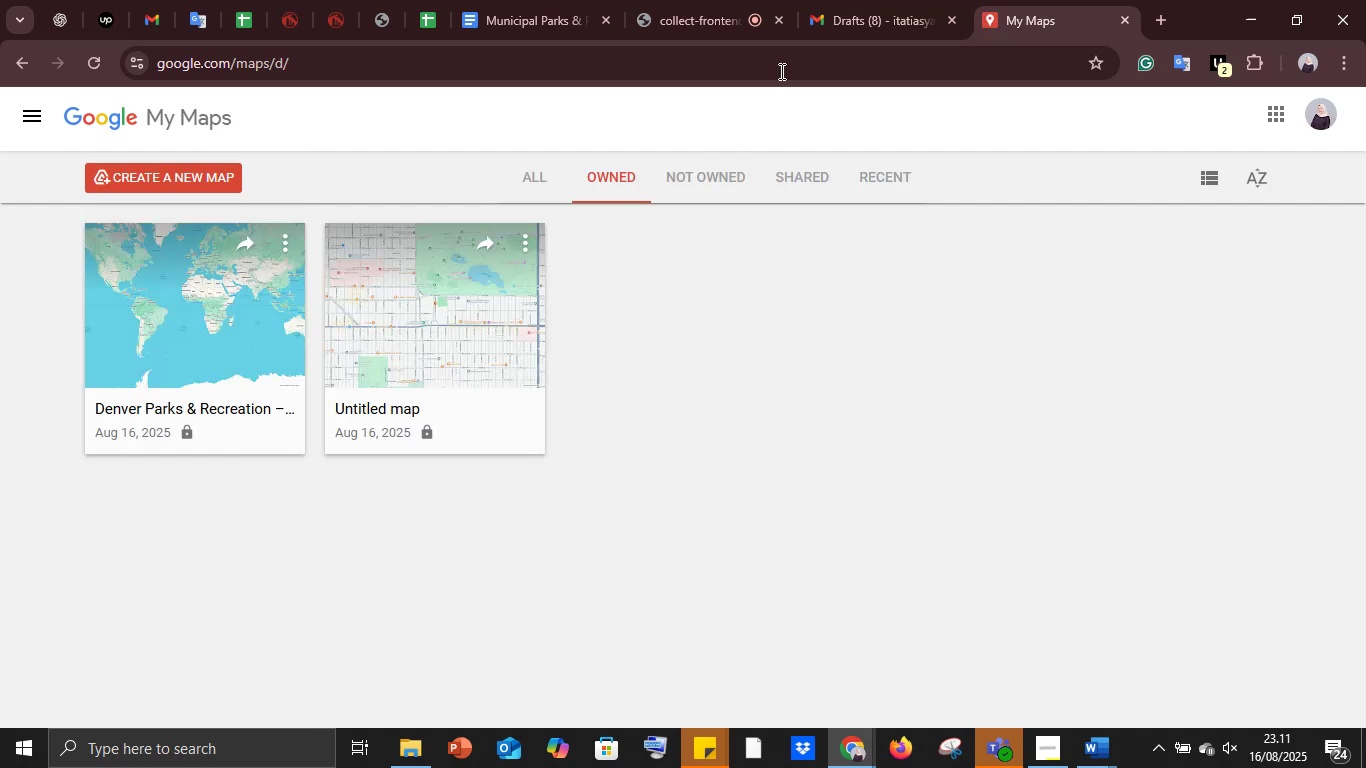 
wait(6.61)
 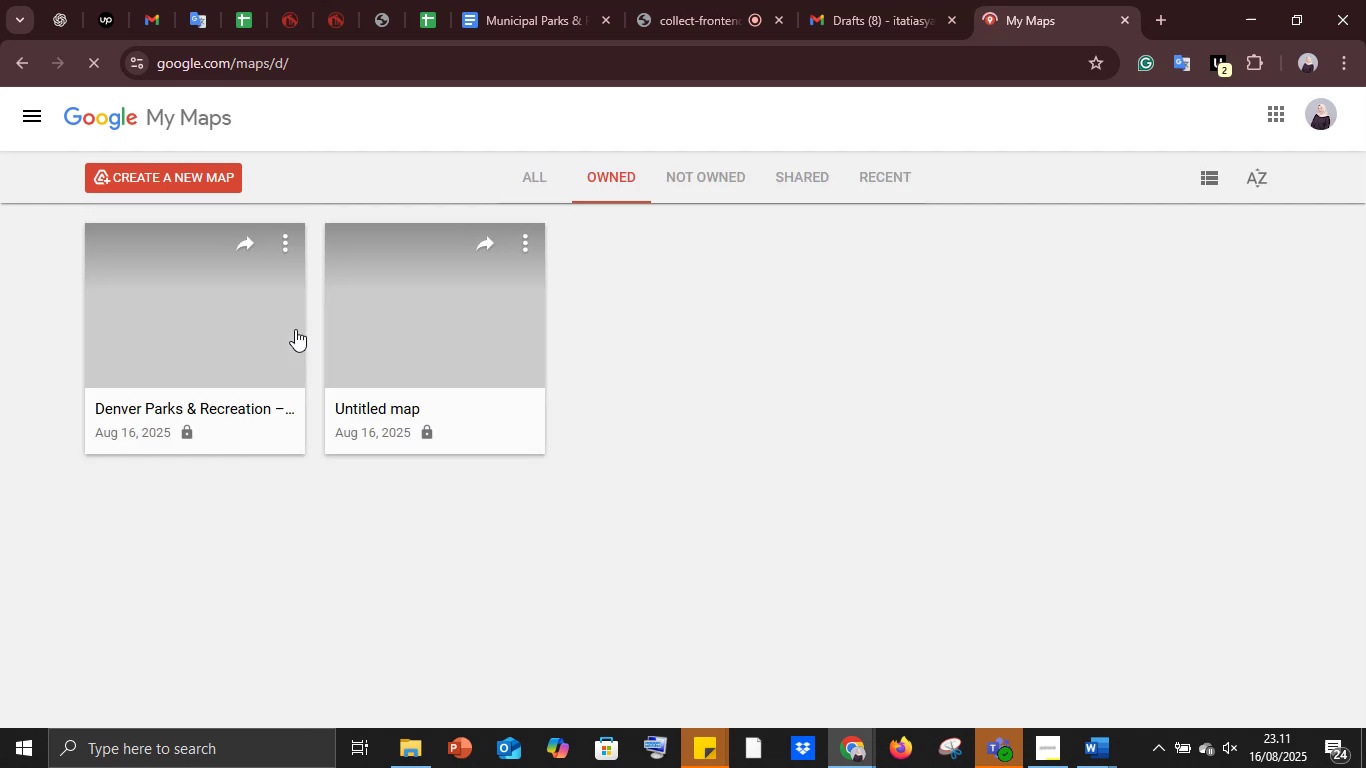 
left_click([652, 0])
 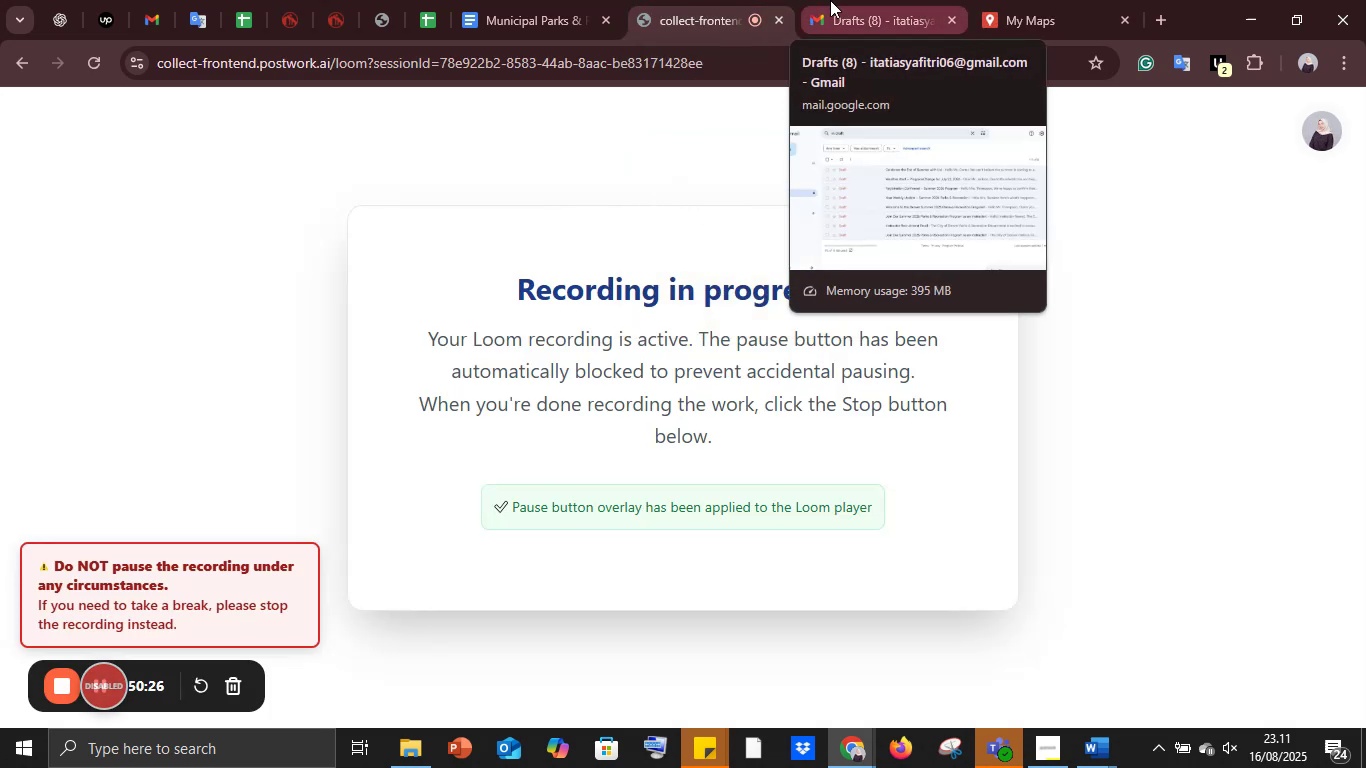 
left_click([830, 0])
 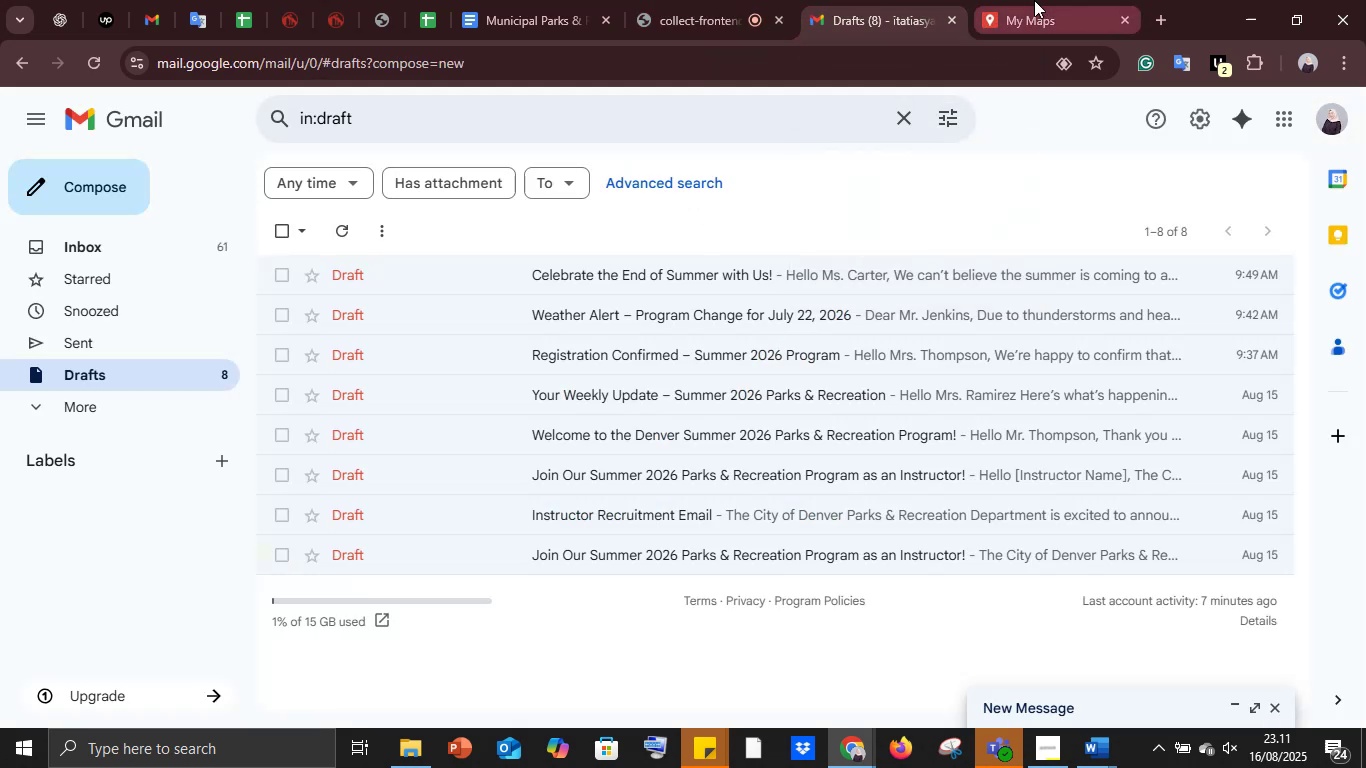 
left_click([1034, 0])
 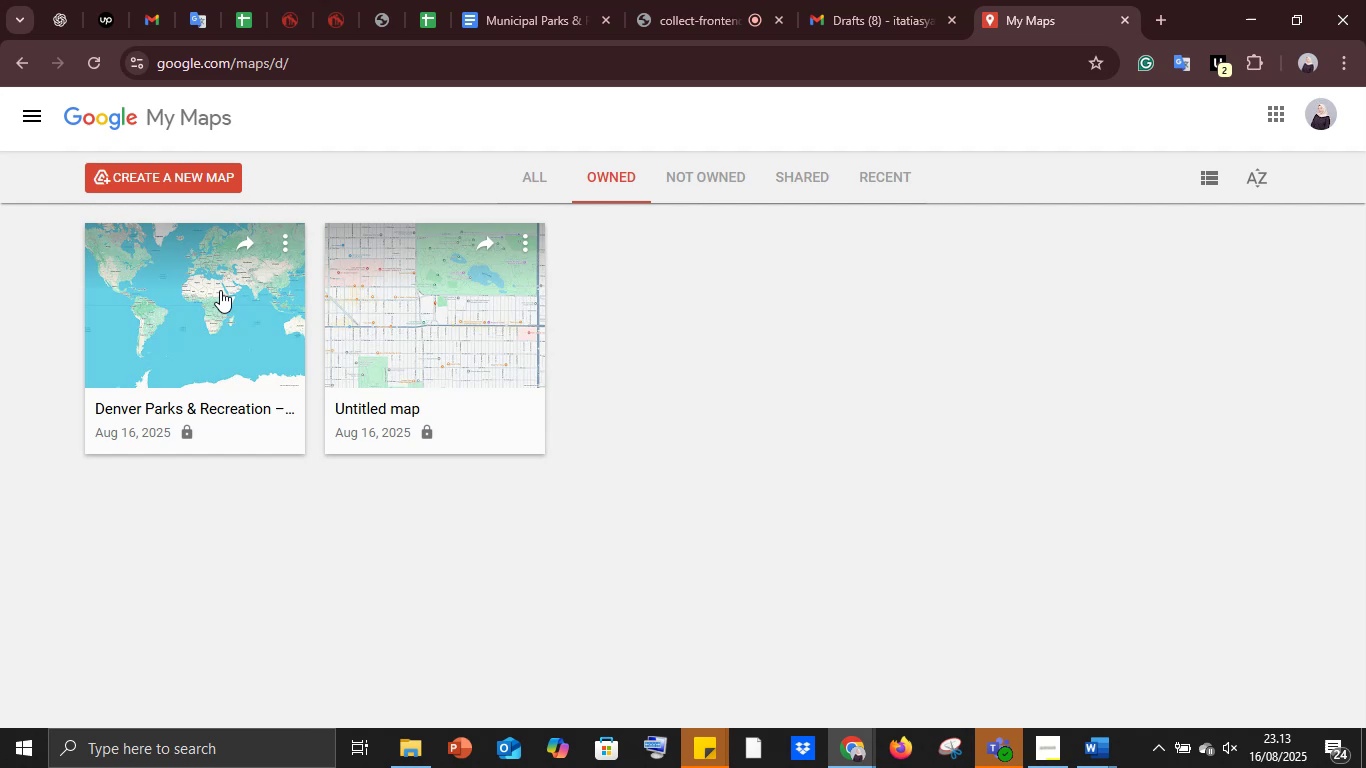 
wait(120.81)
 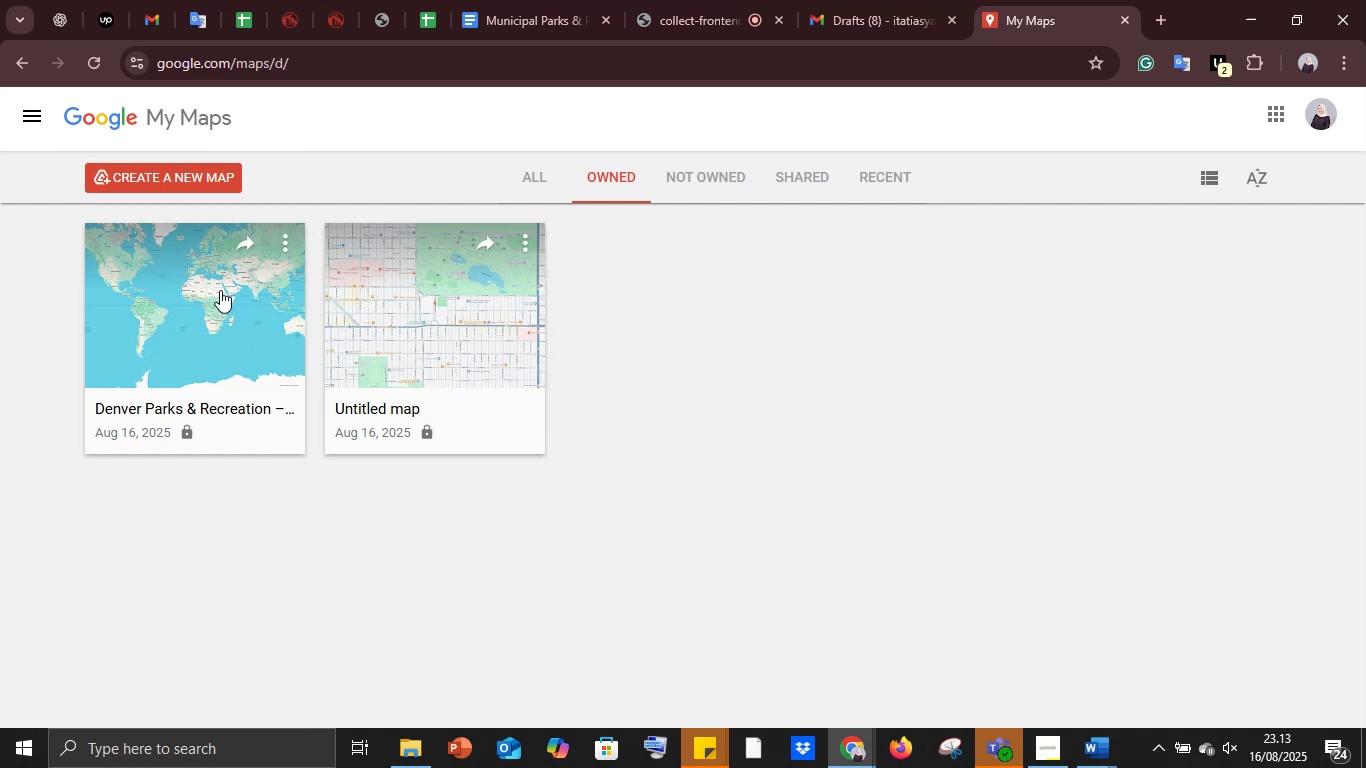 
left_click([705, 0])
 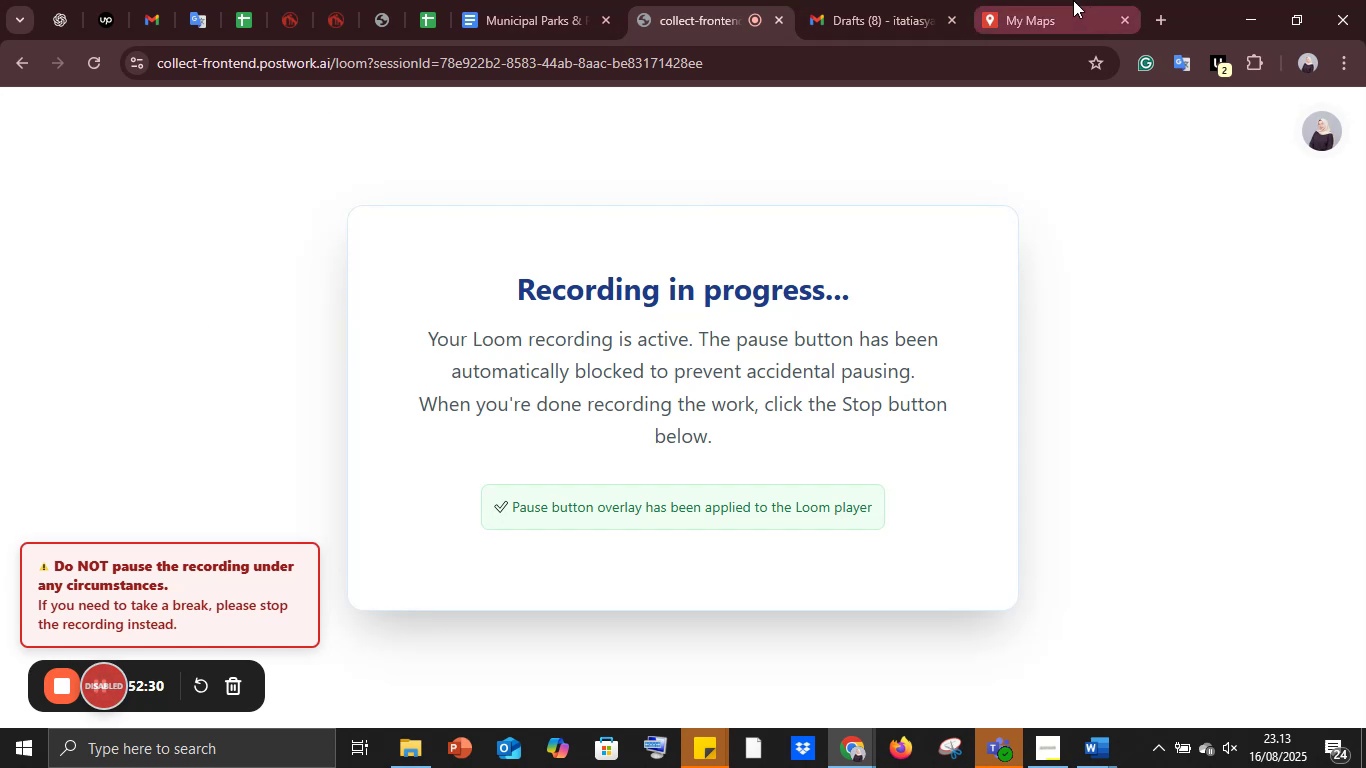 
left_click([1071, 0])
 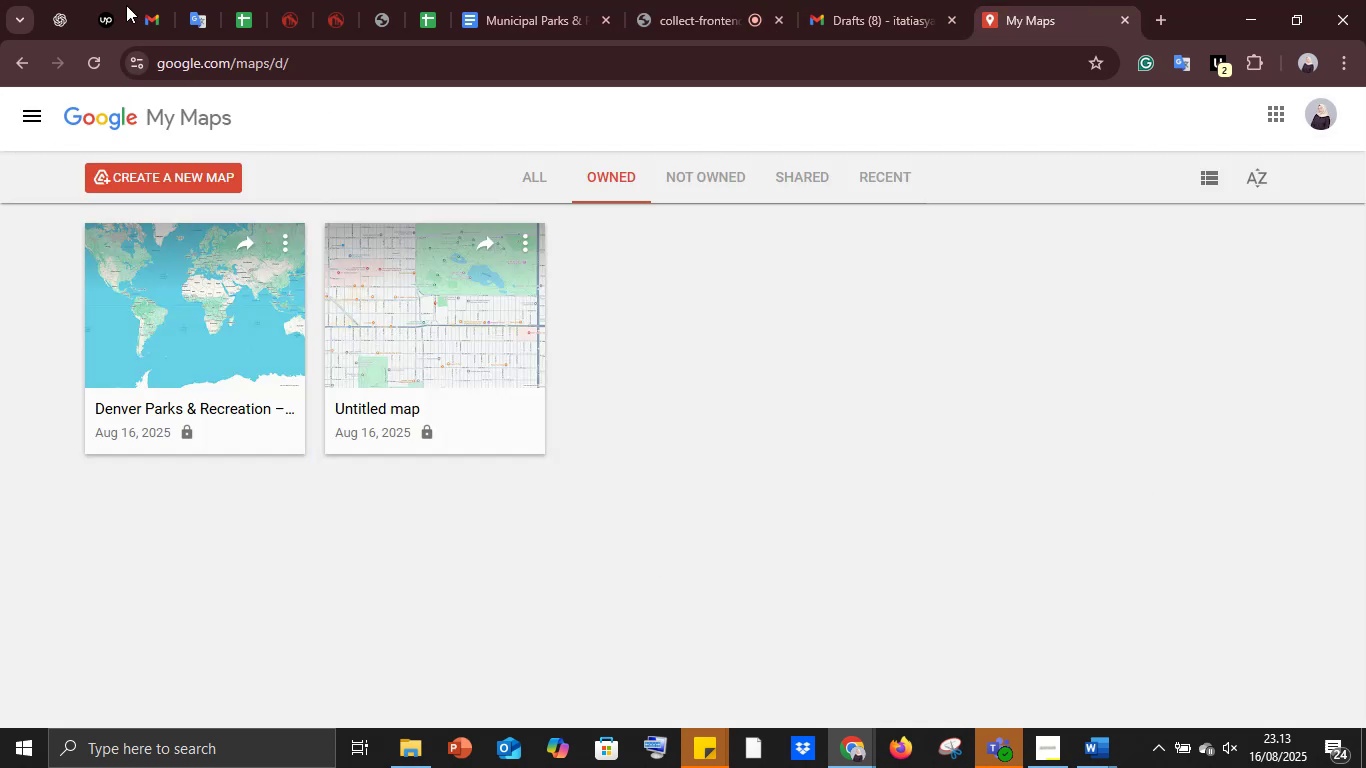 
left_click([110, 0])
 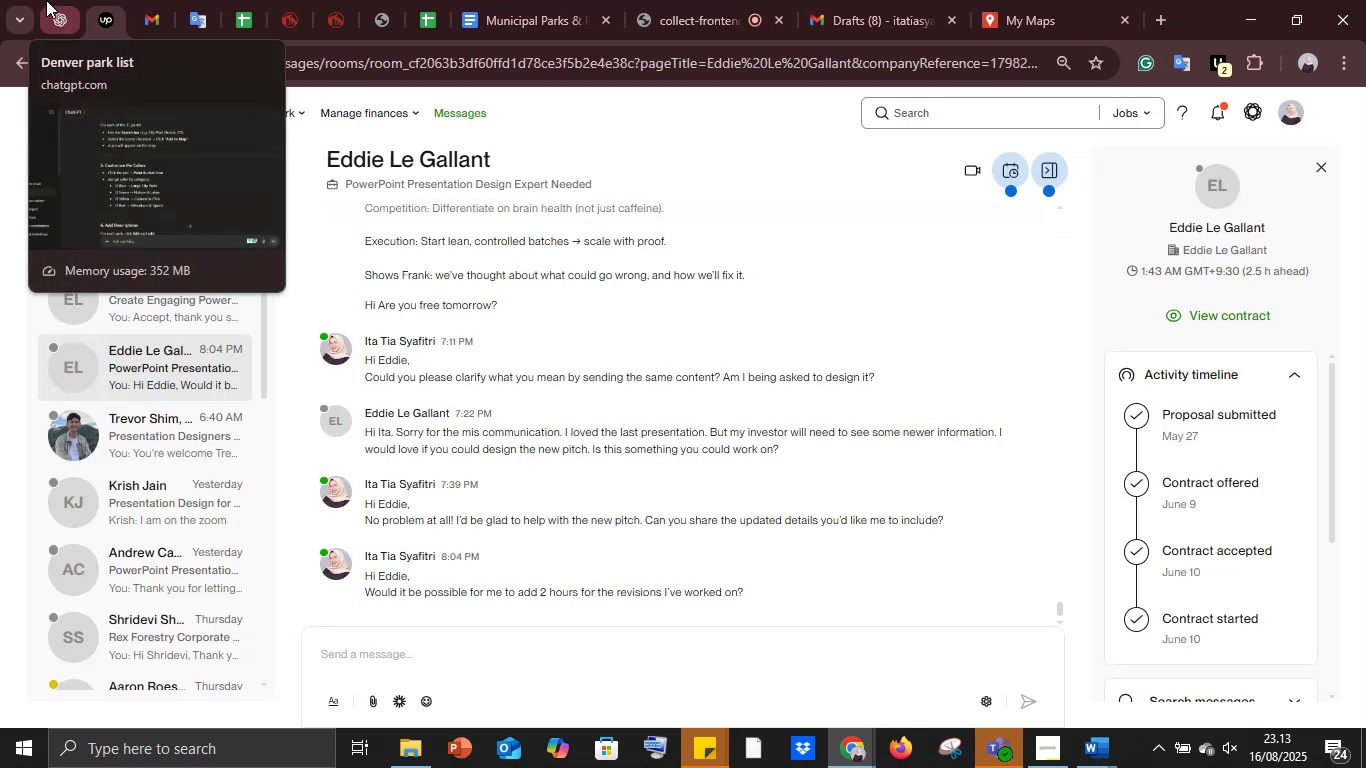 
left_click([46, 0])
 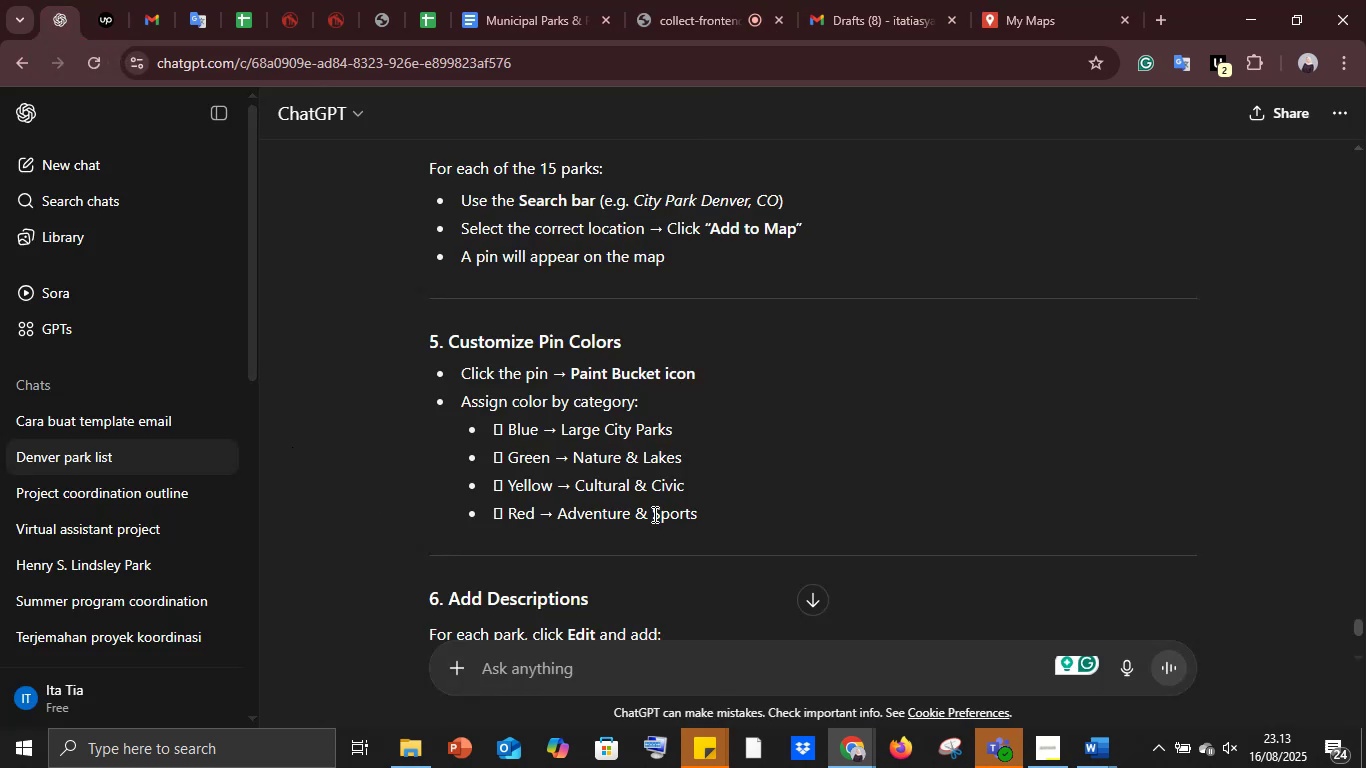 
wait(5.31)
 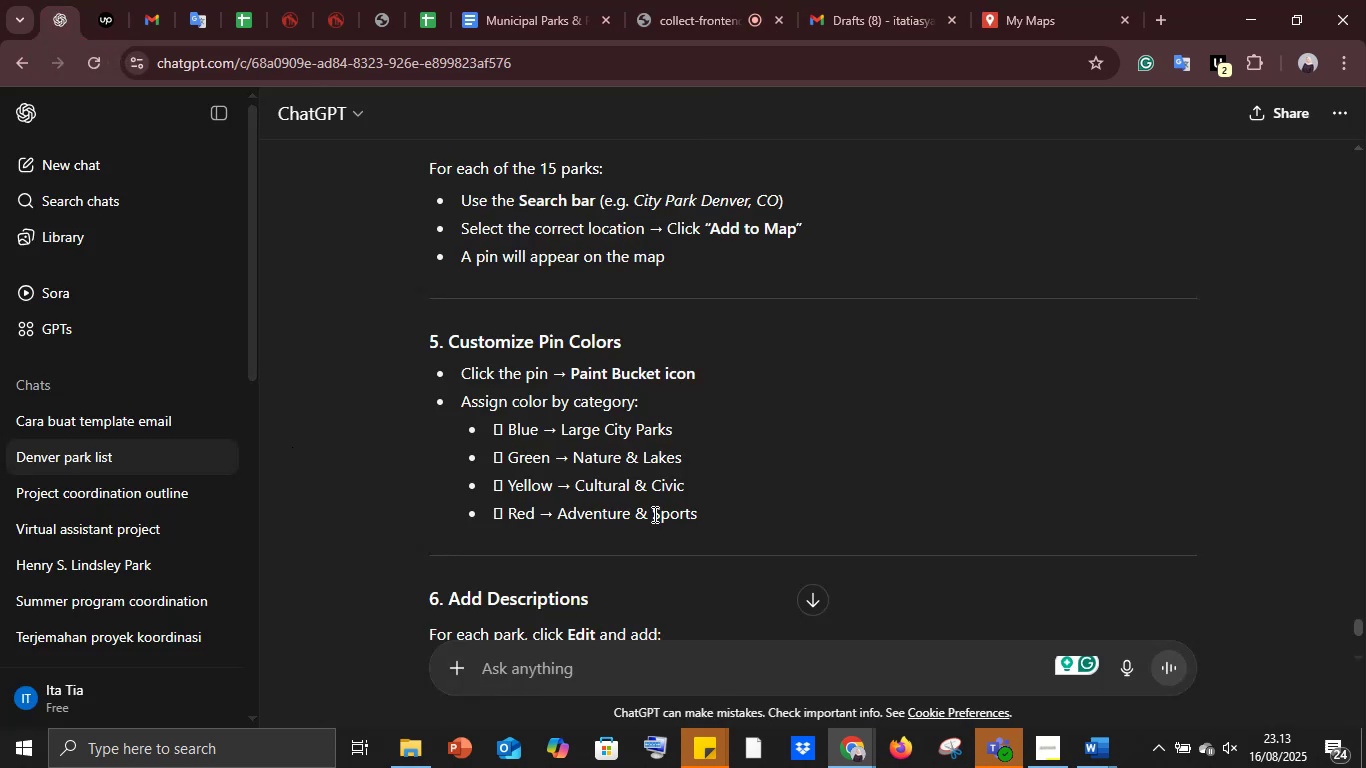 
left_click([1021, 0])
 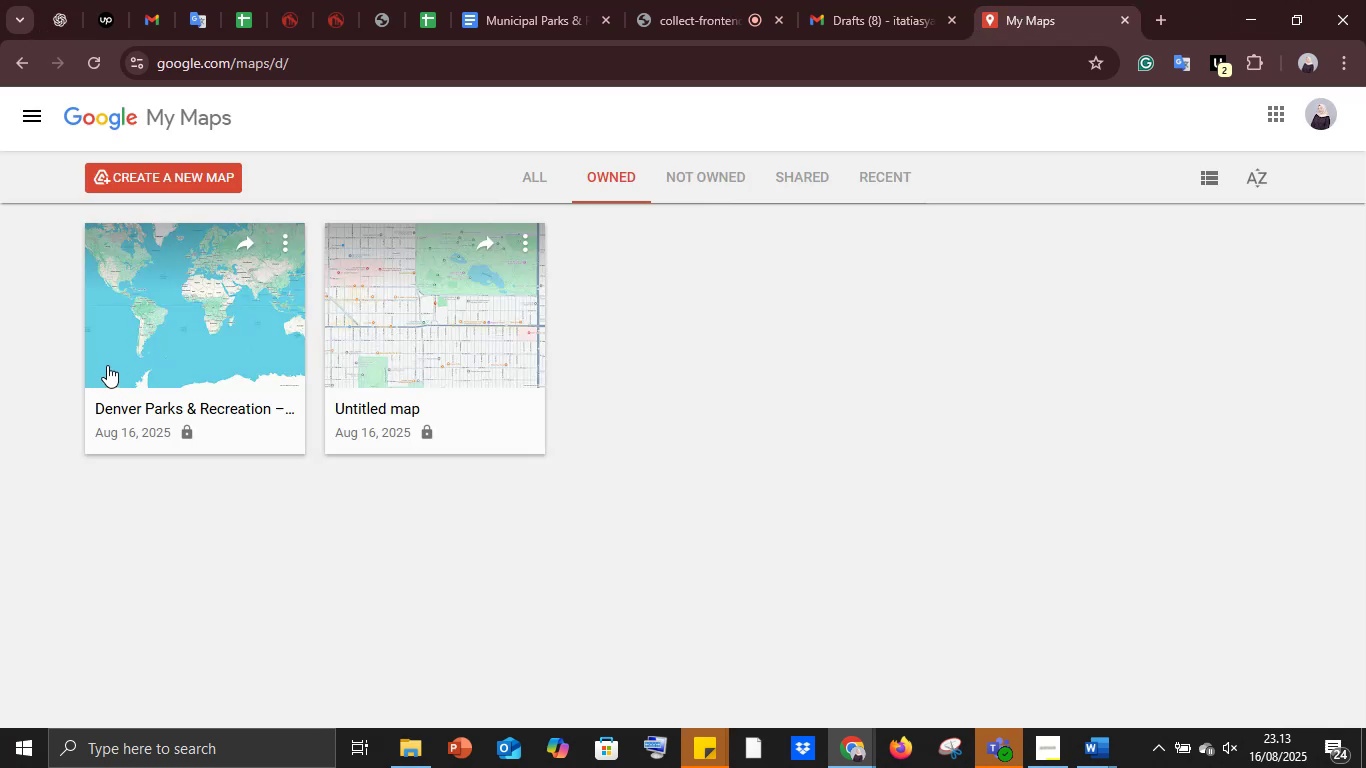 
left_click([107, 364])
 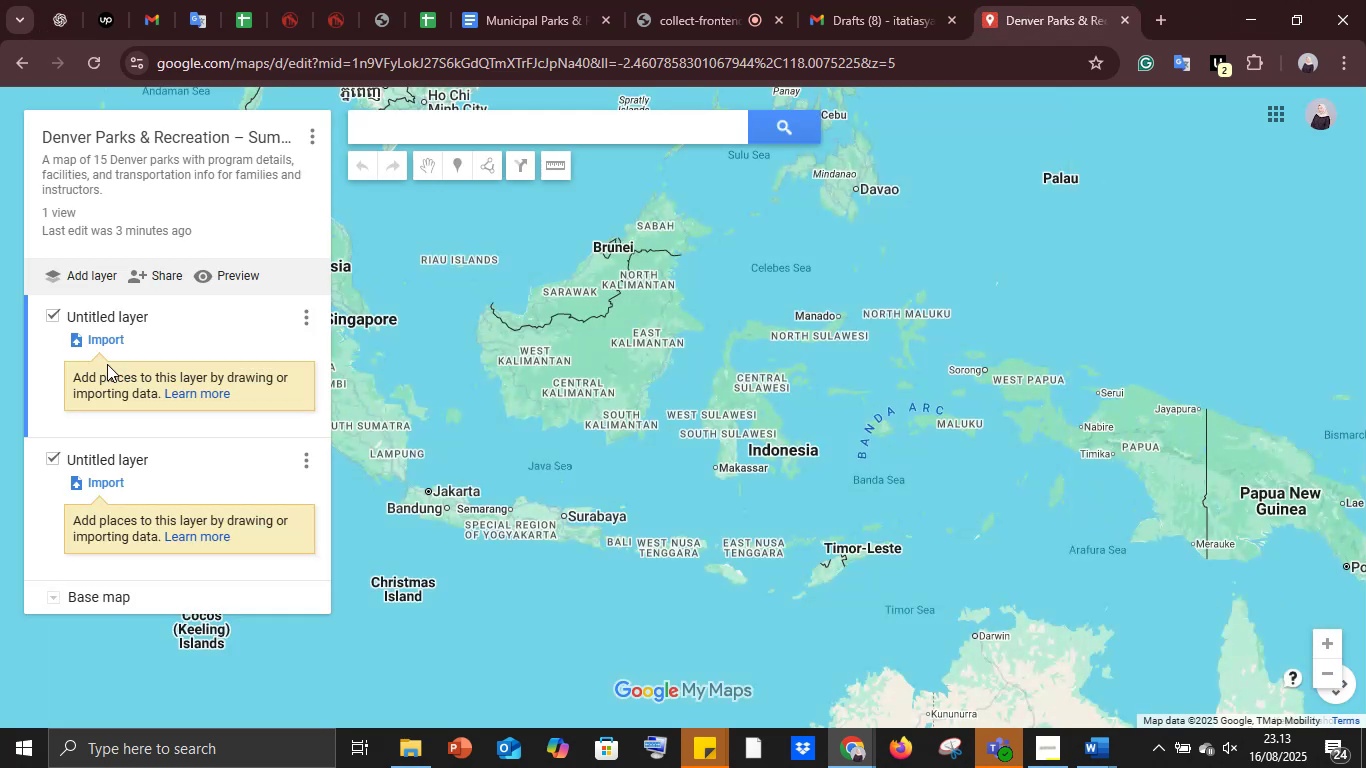 
wait(8.45)
 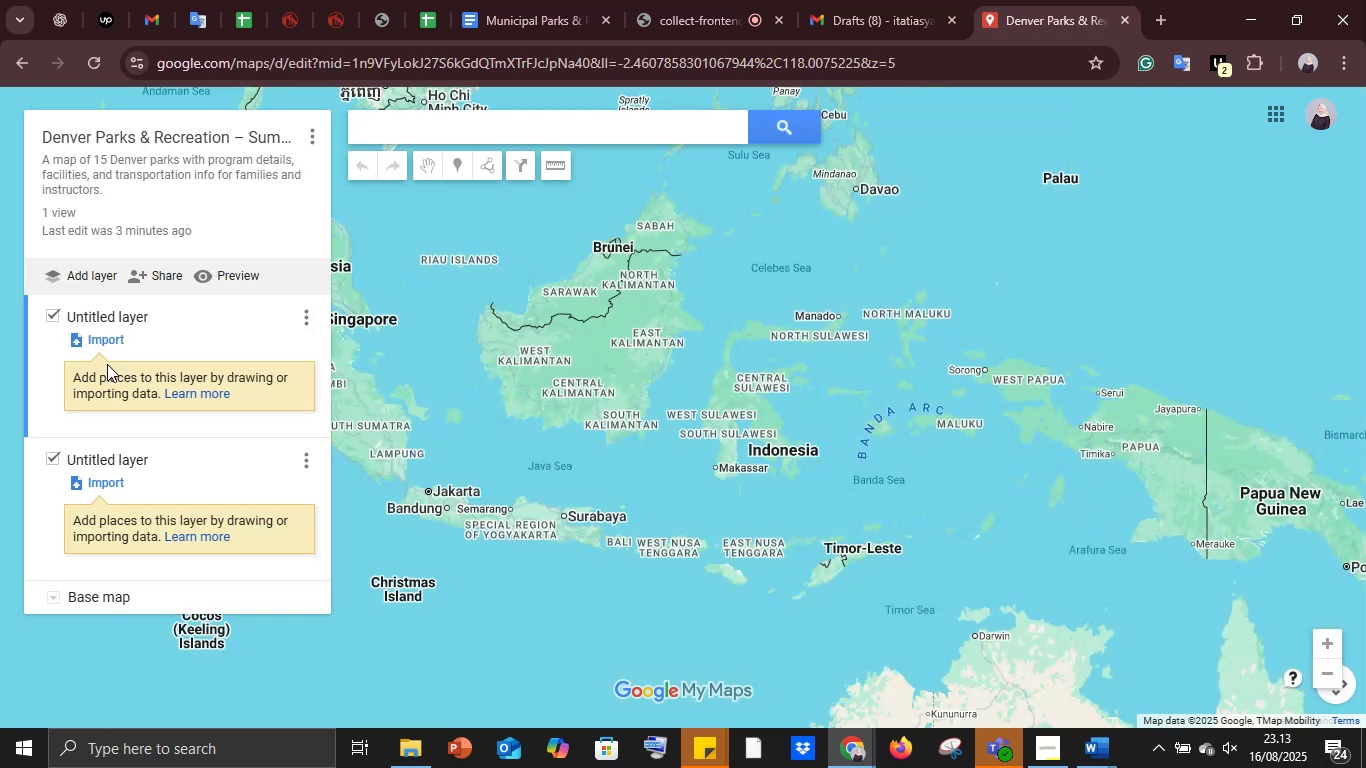 
left_click([1281, 112])
 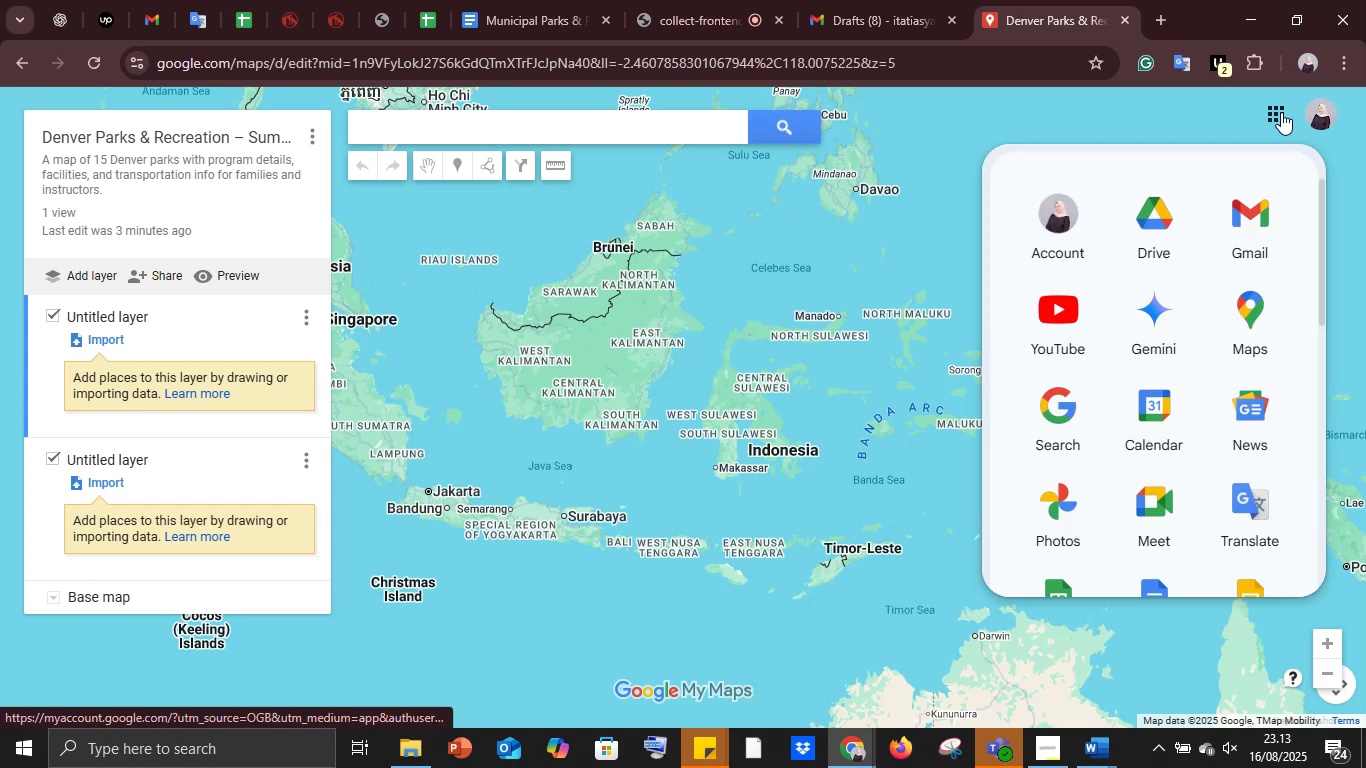 
left_click([1281, 112])
 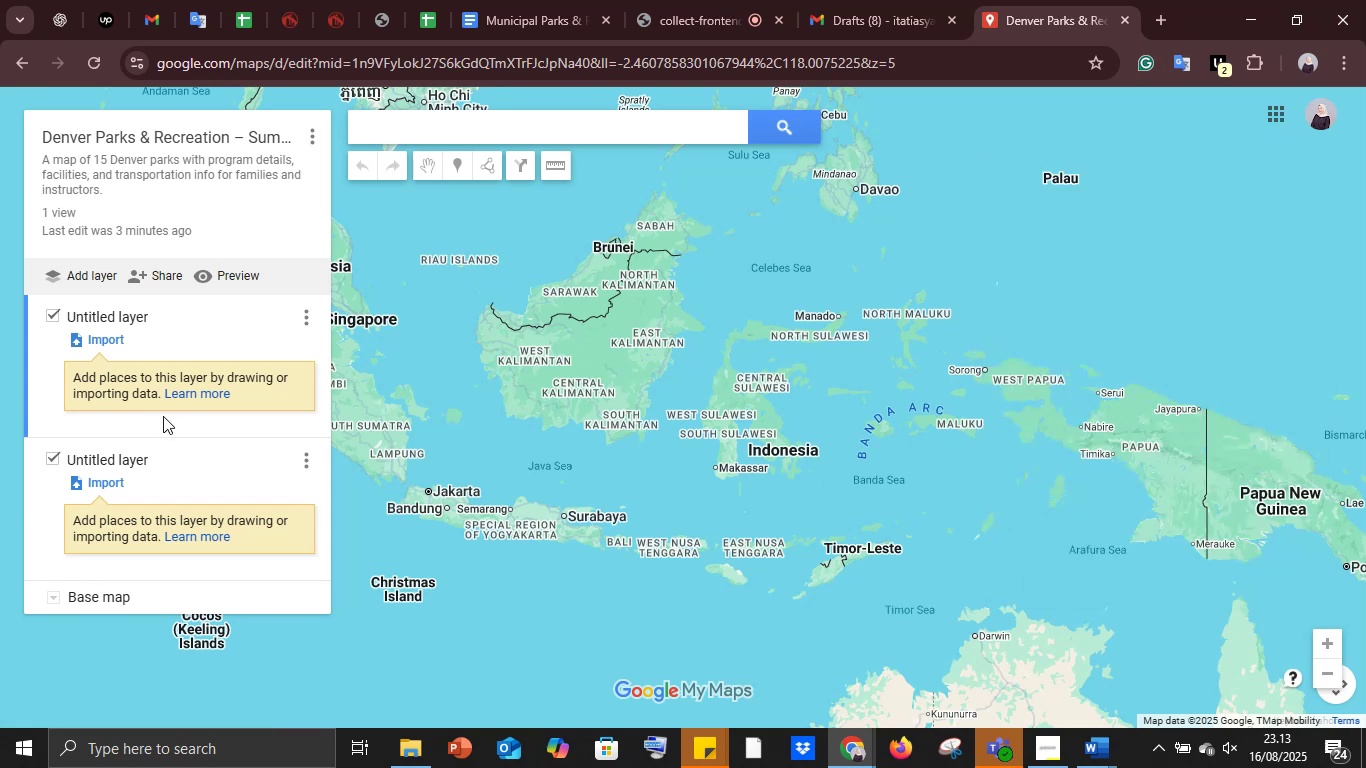 
scroll: coordinate [163, 416], scroll_direction: down, amount: 4.0
 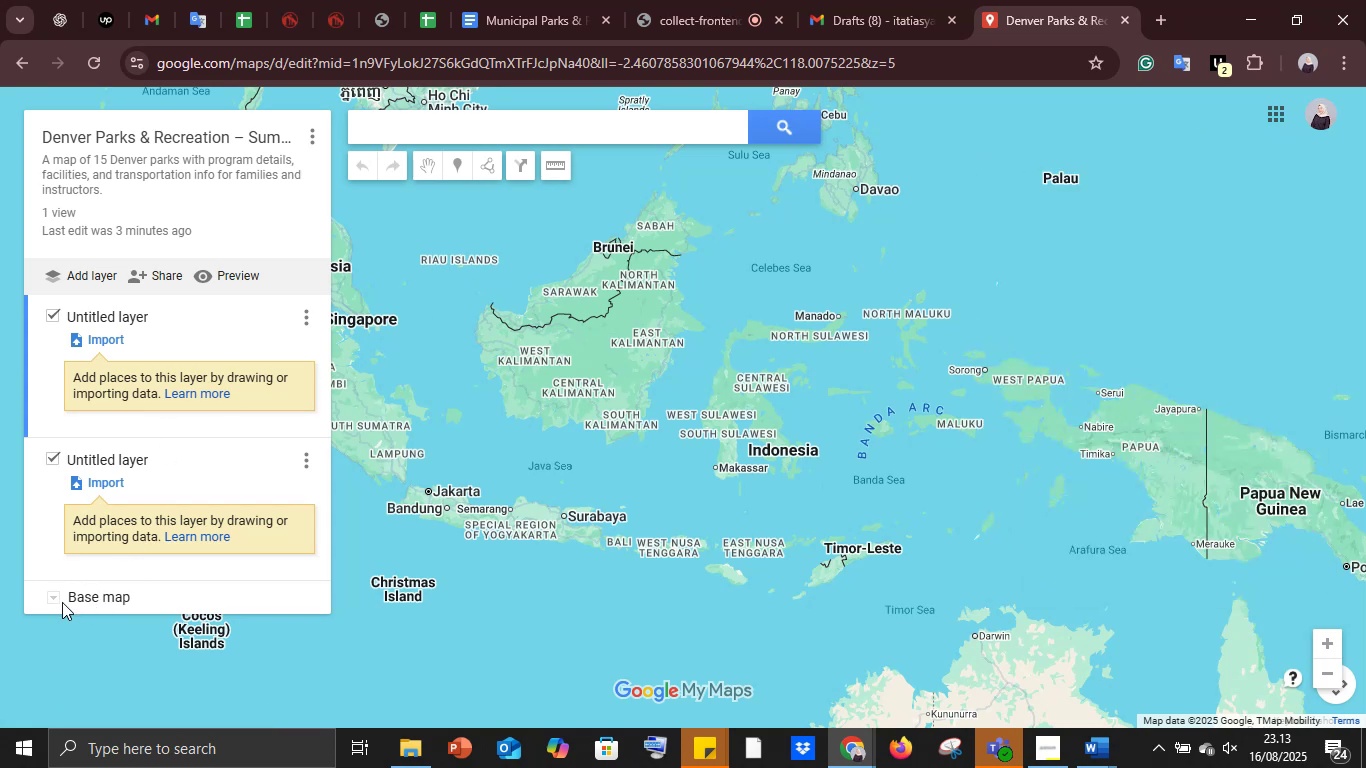 
left_click([54, 600])
 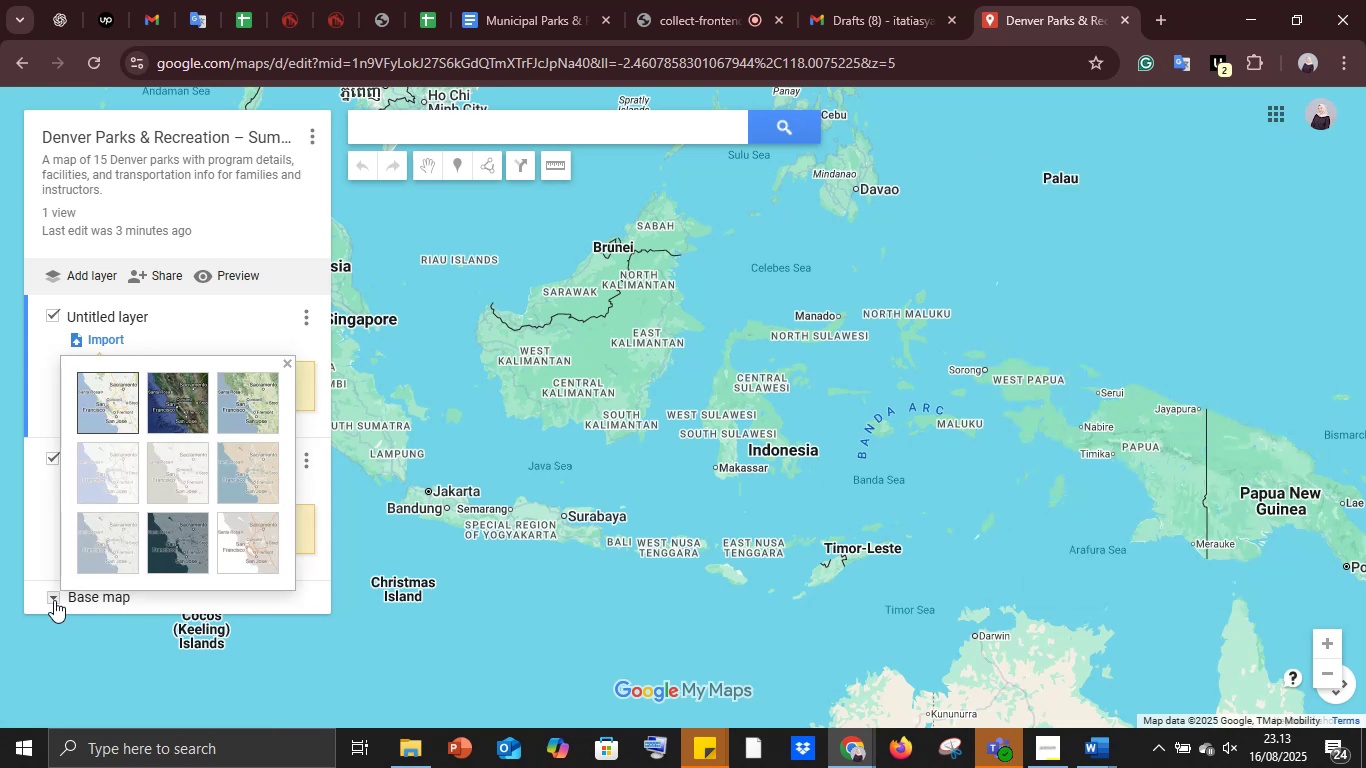 
left_click([54, 600])
 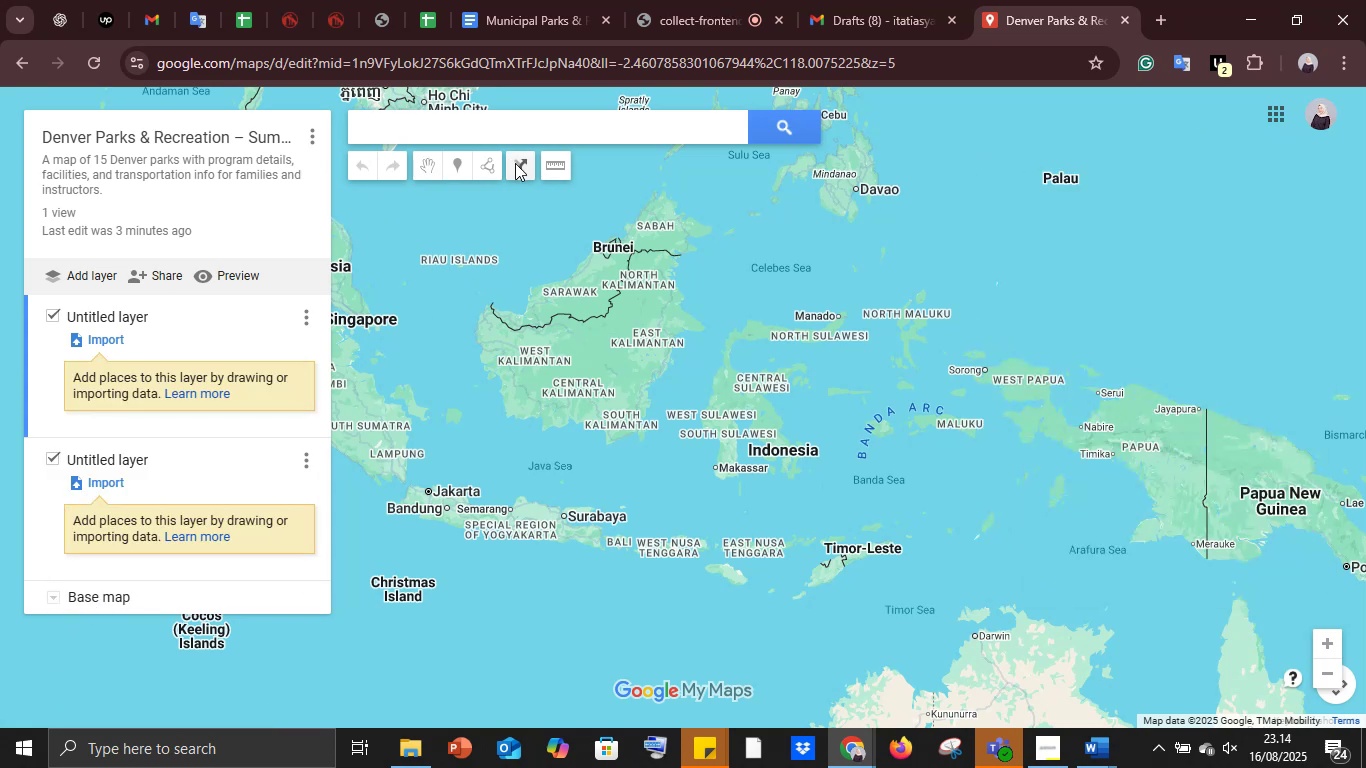 
mouse_move([434, 166])
 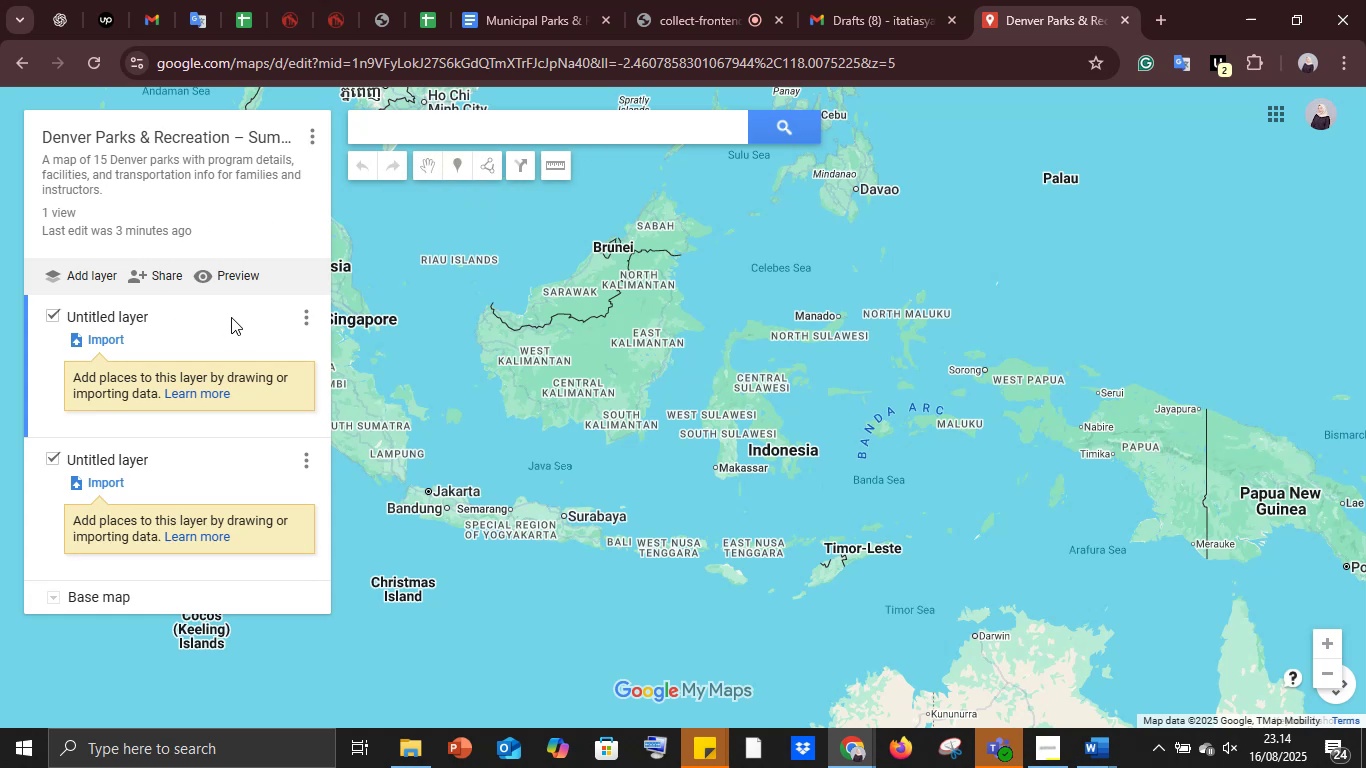 
wait(5.42)
 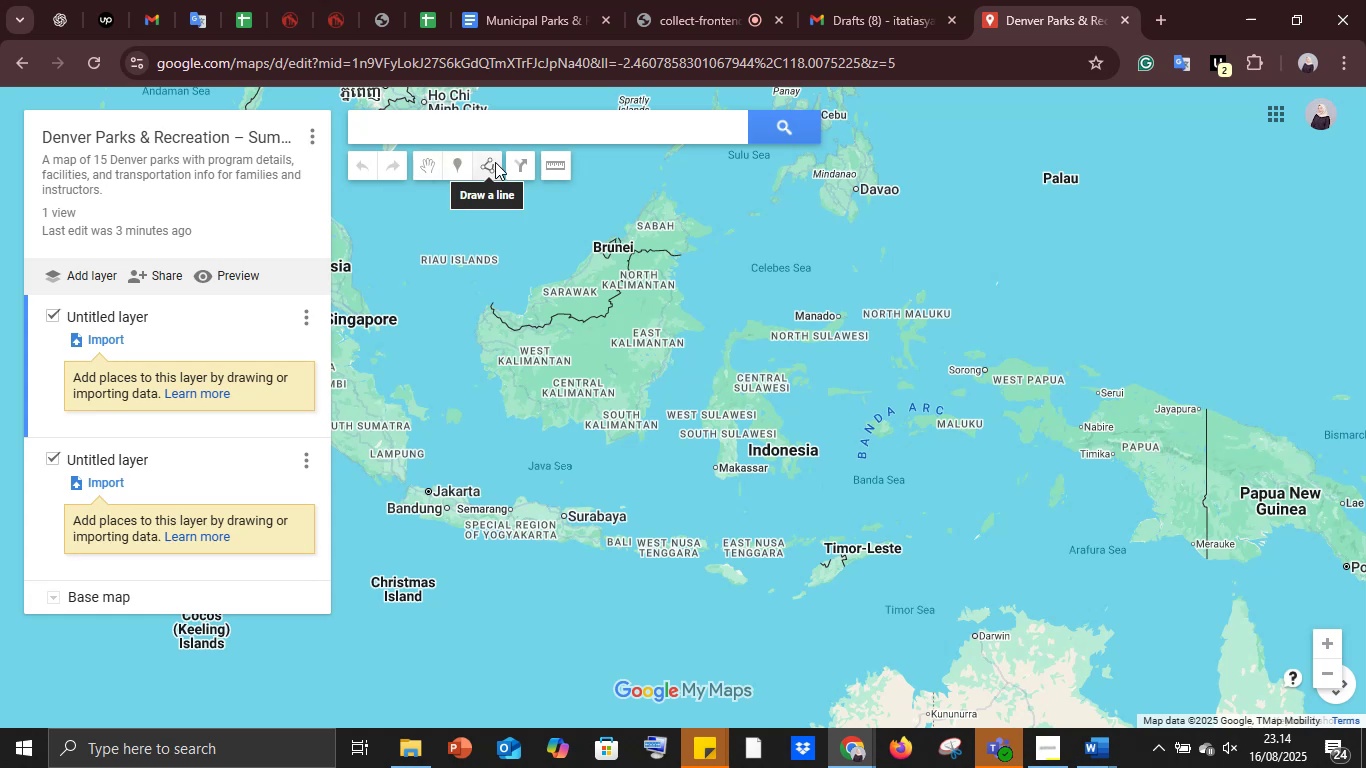 
left_click([69, 0])
 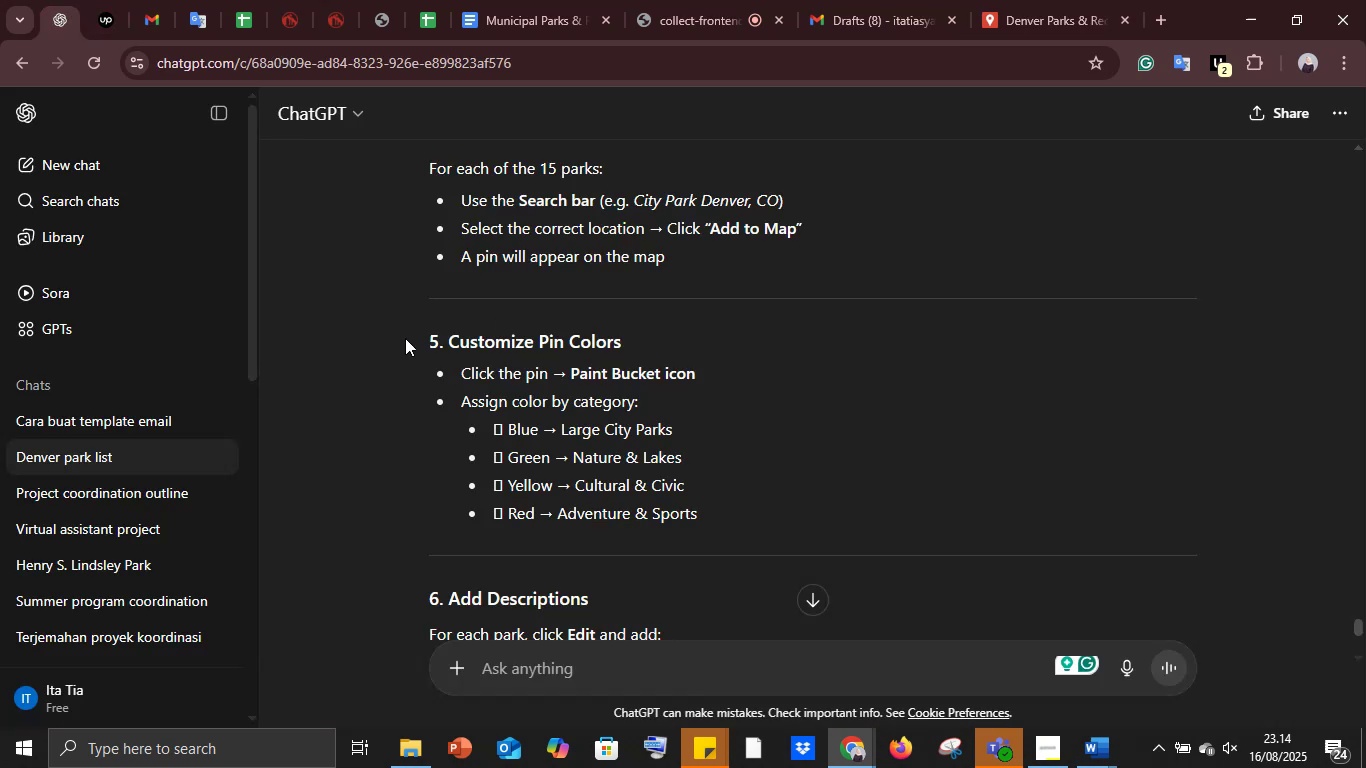 
left_click_drag(start_coordinate=[400, 331], to_coordinate=[732, 515])
 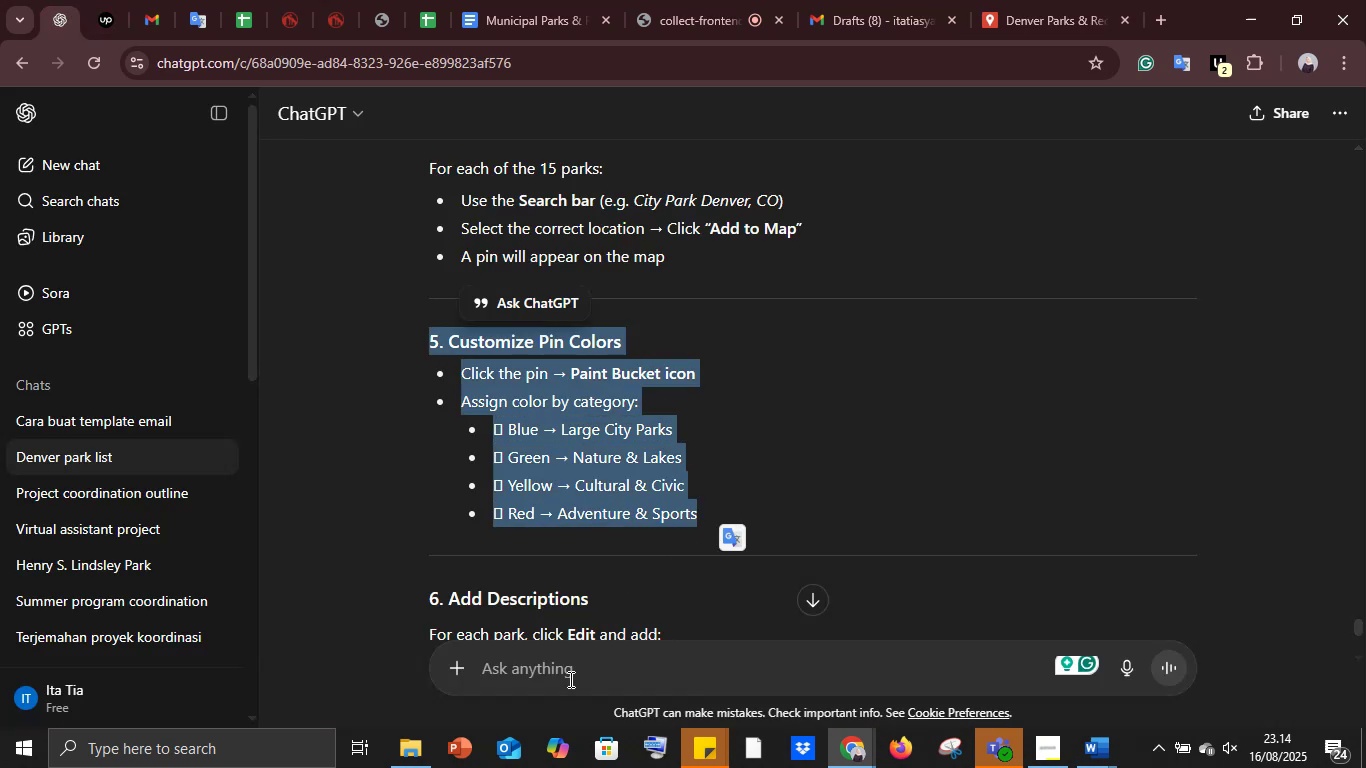 
key(Control+C)
 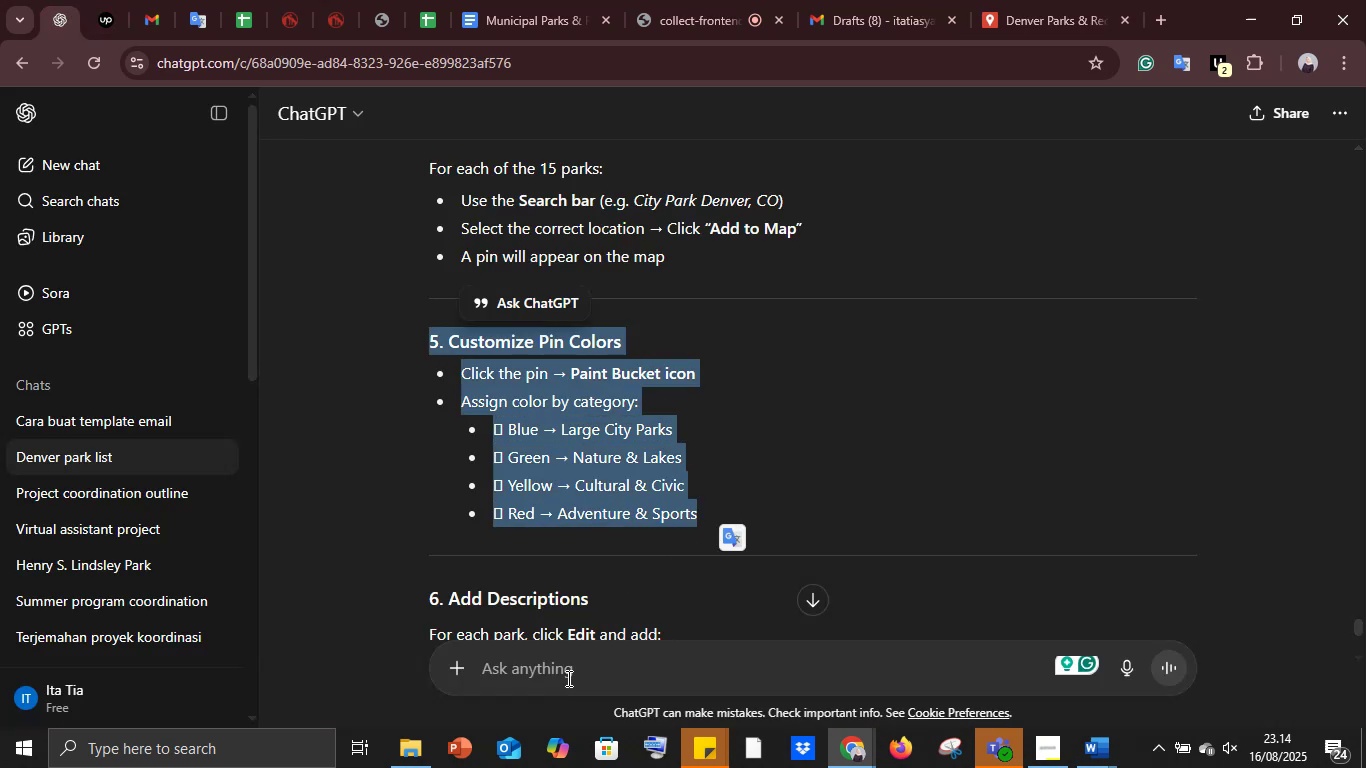 
left_click([567, 678])
 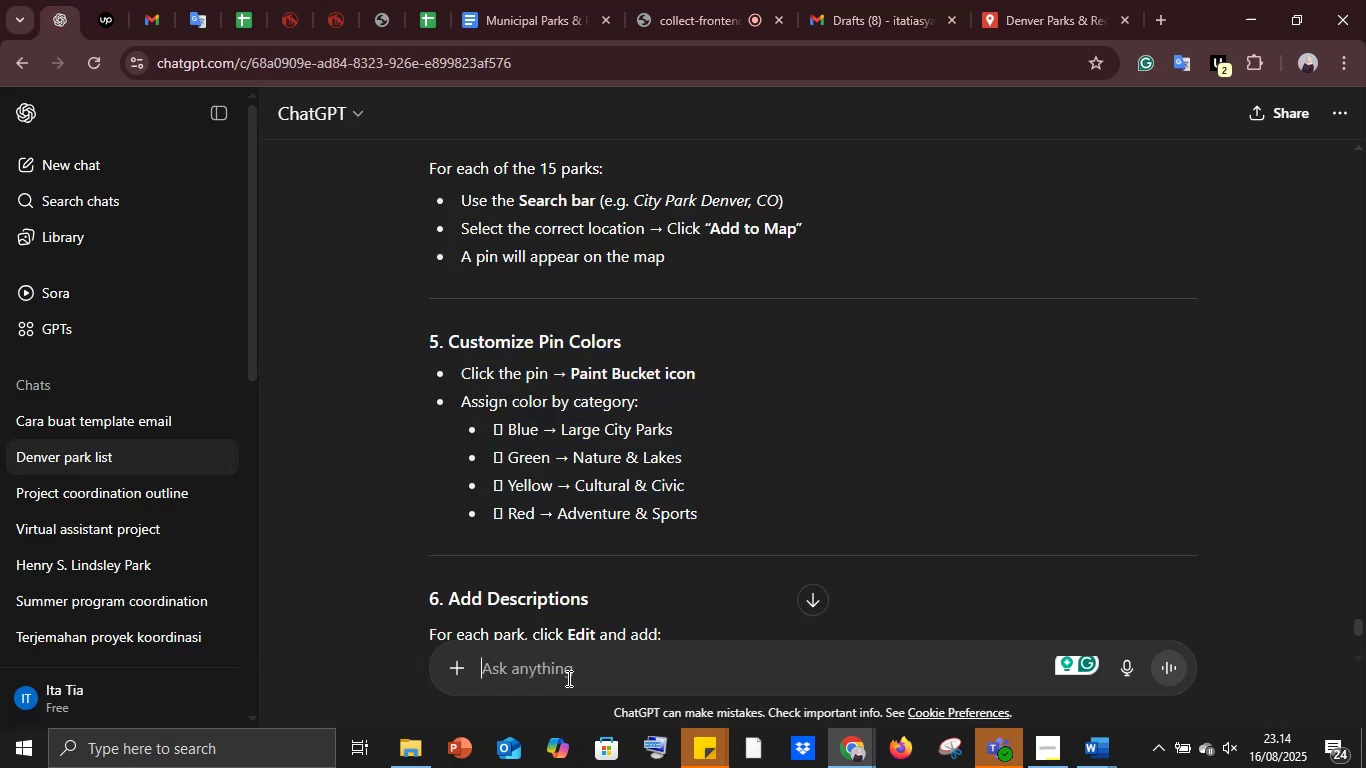 
key(Control+V)
 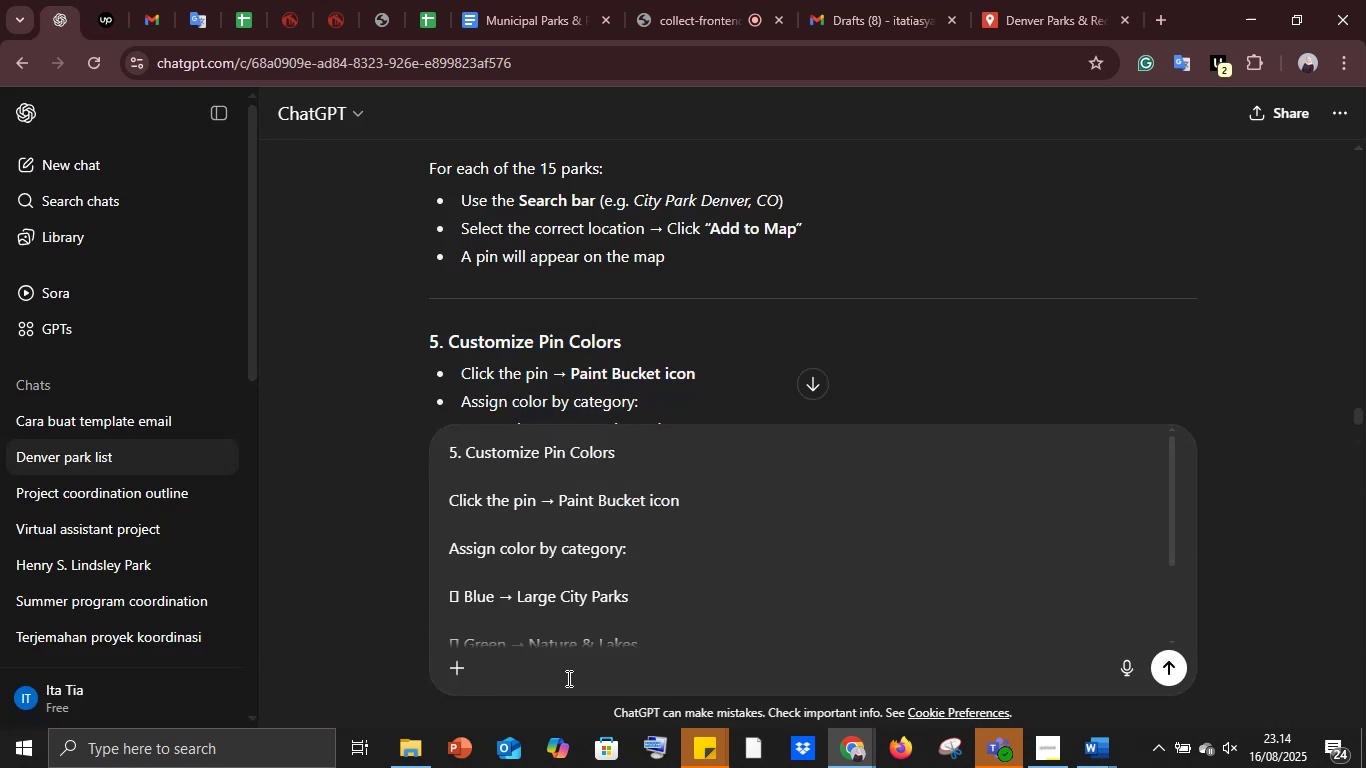 
key(Shift+Enter)
 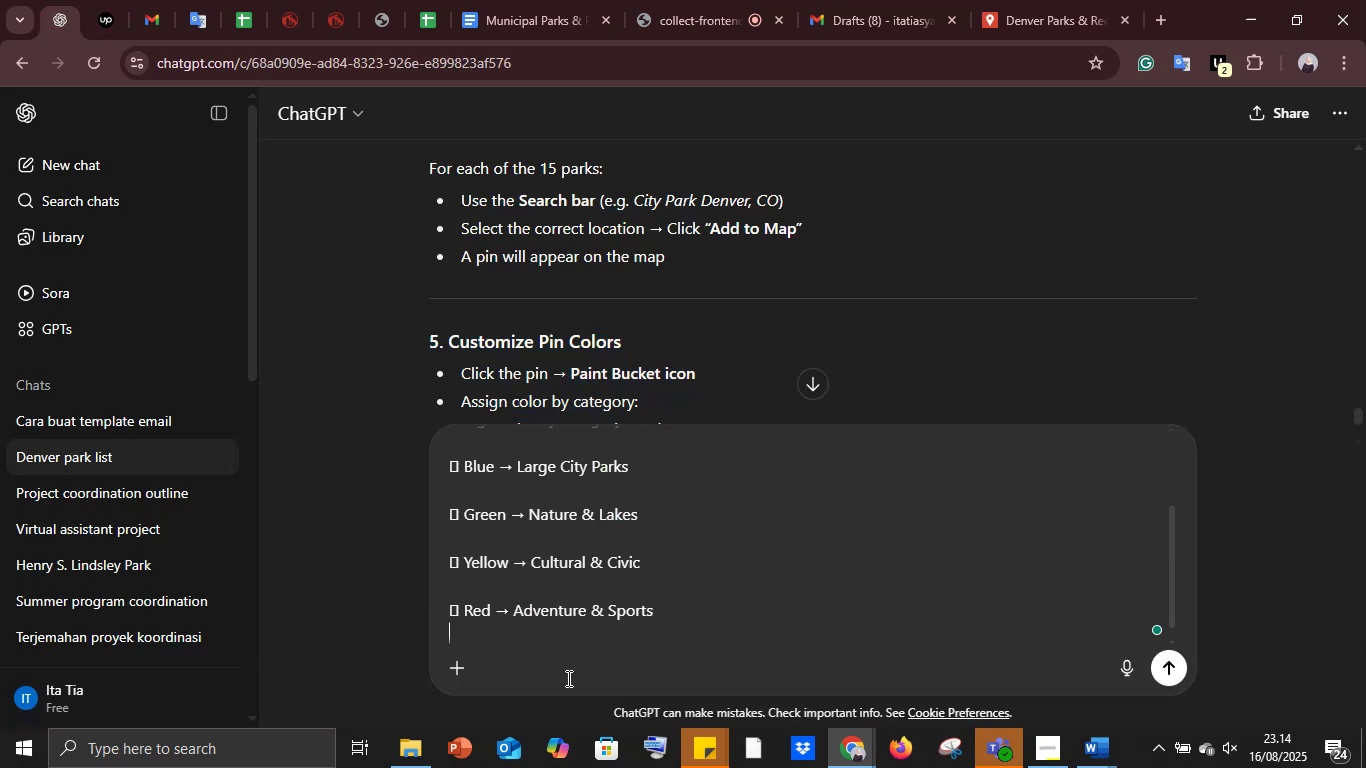 
key(Shift+Enter)
 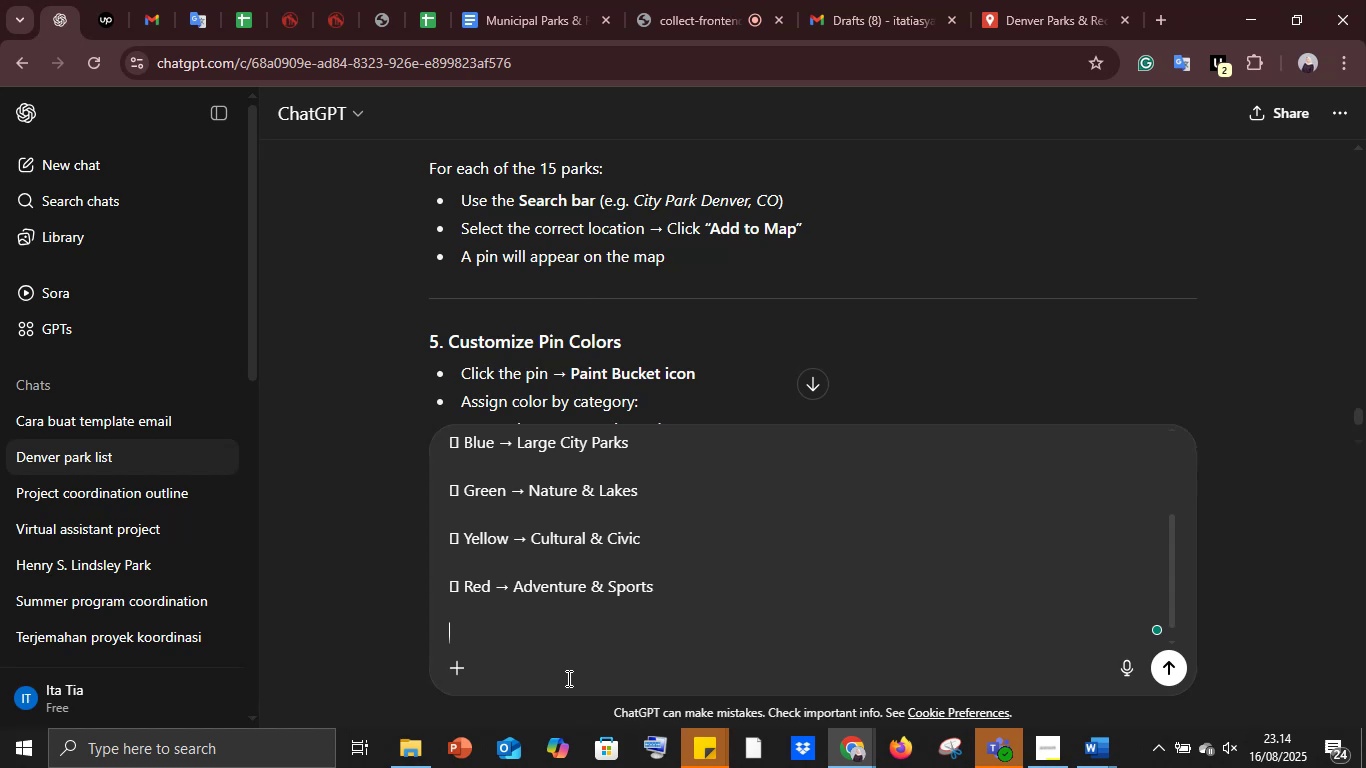 
key(Shift+Enter)
 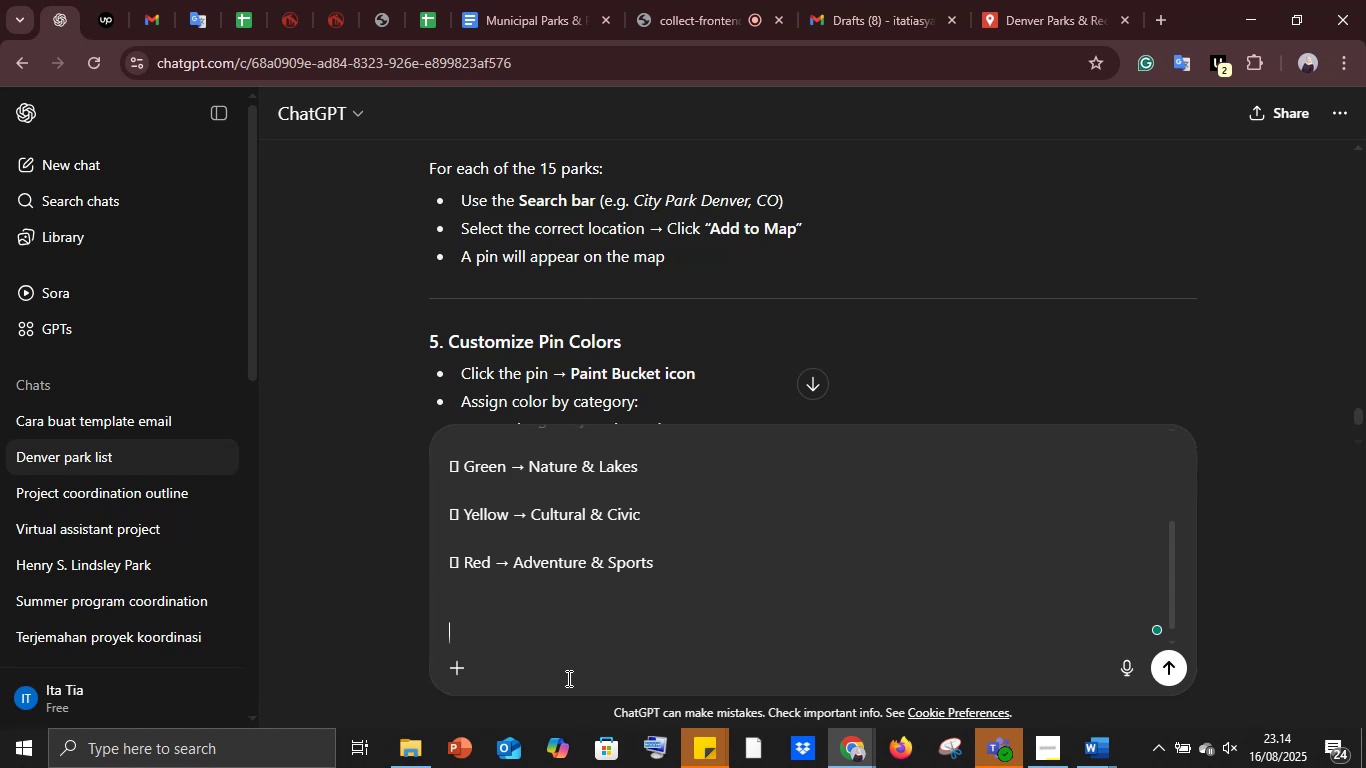 
type(cara cutimenya dimana ya e)
key(Backspace)
type(menemukanya )
 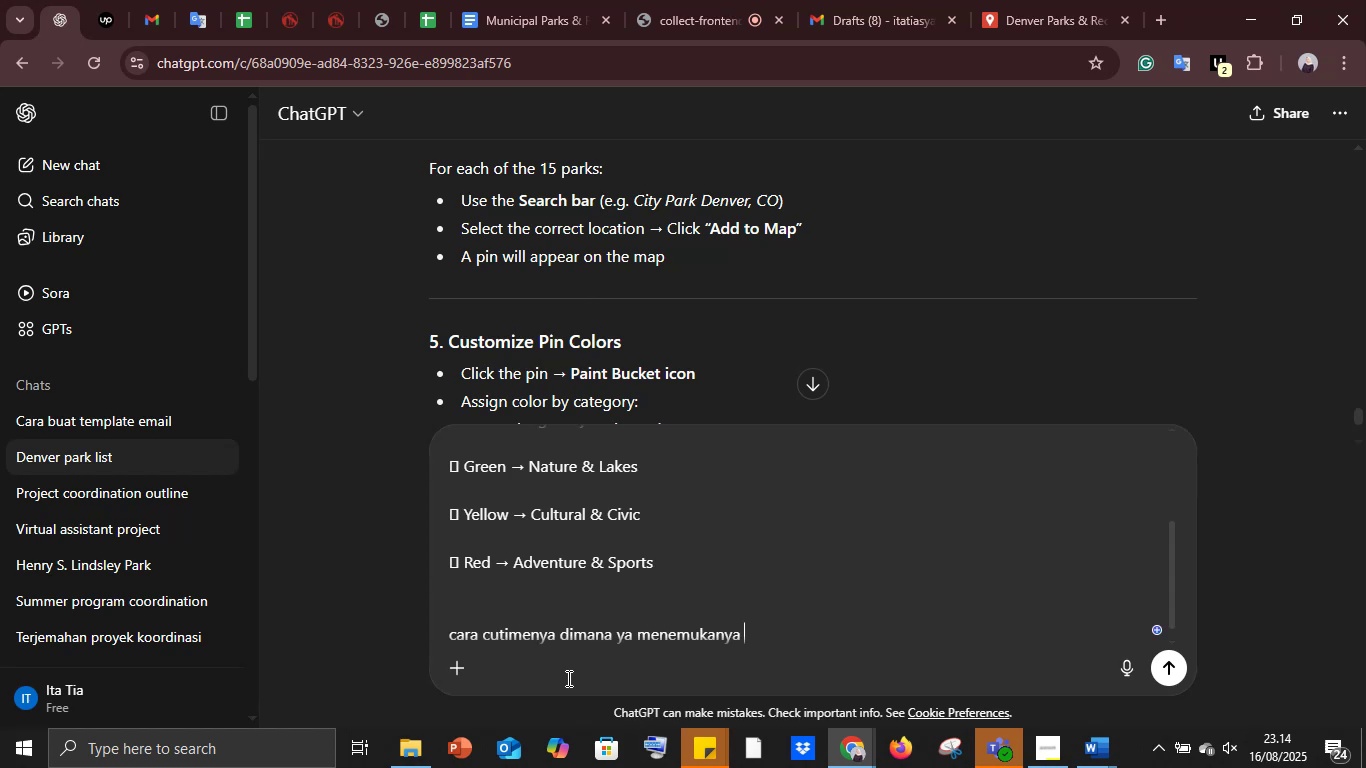 
key(Enter)
 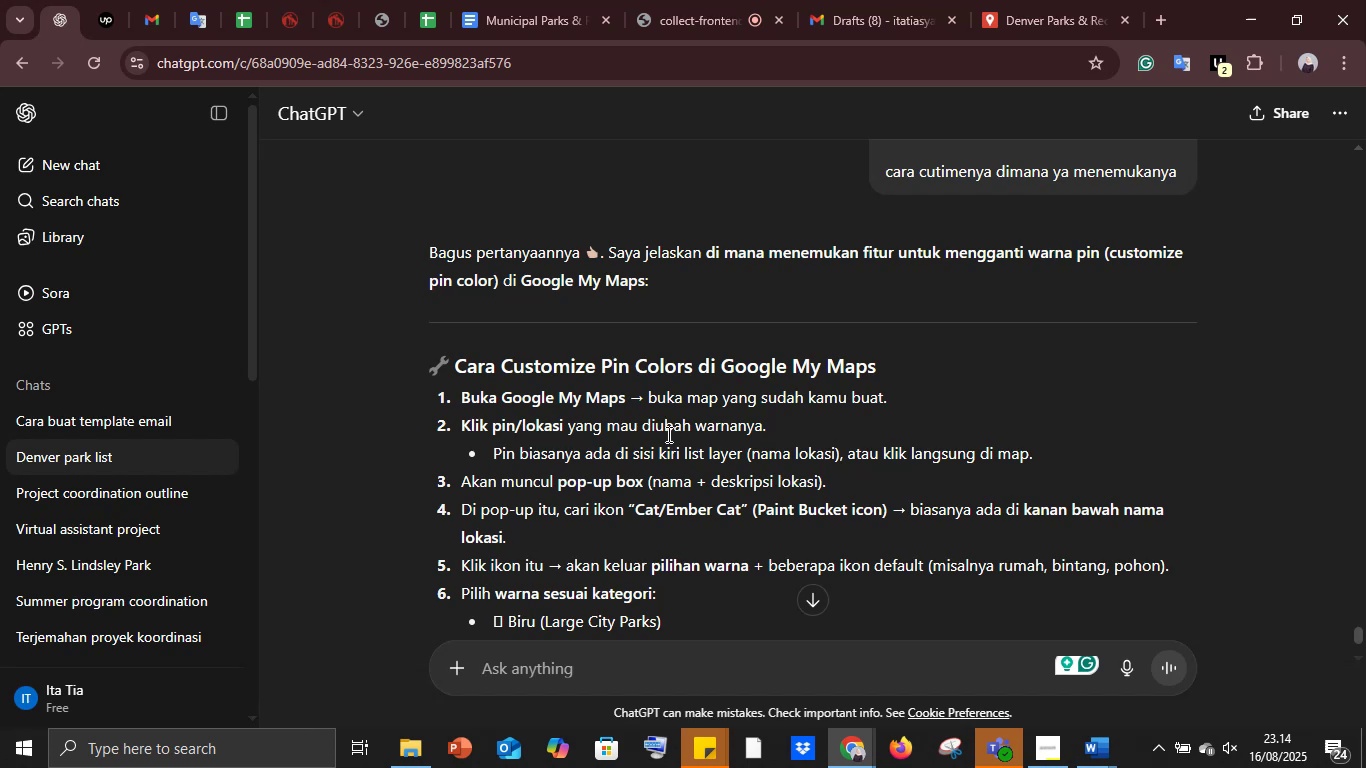 
wait(16.99)
 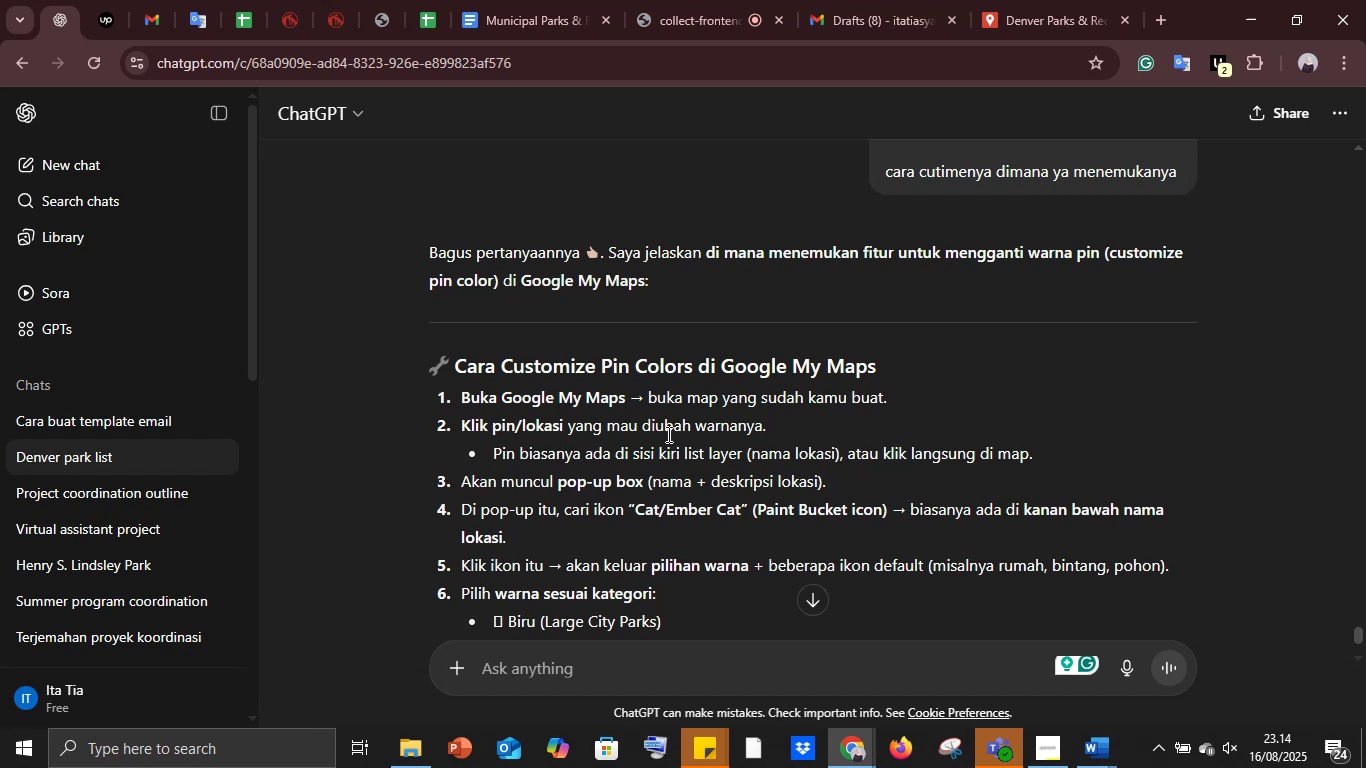 
left_click([1098, 0])
 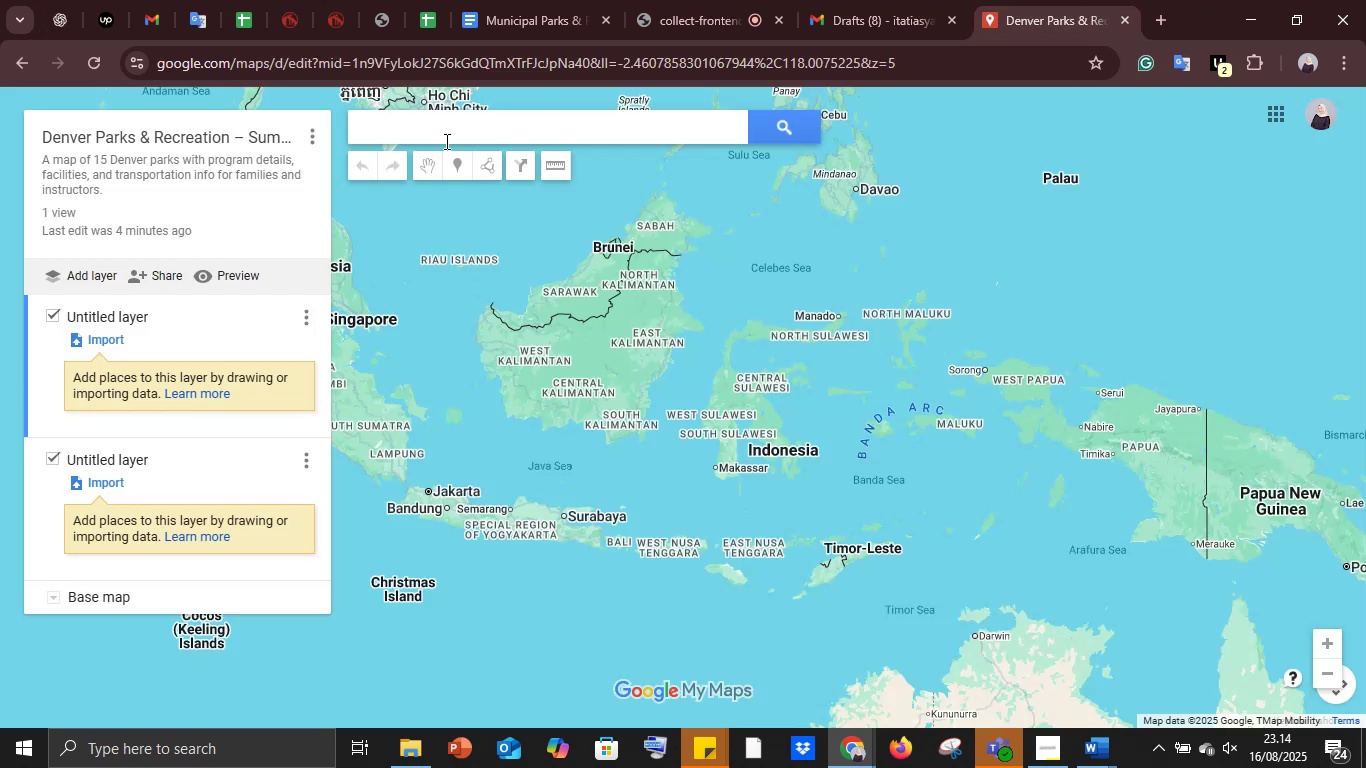 
left_click([451, 130])
 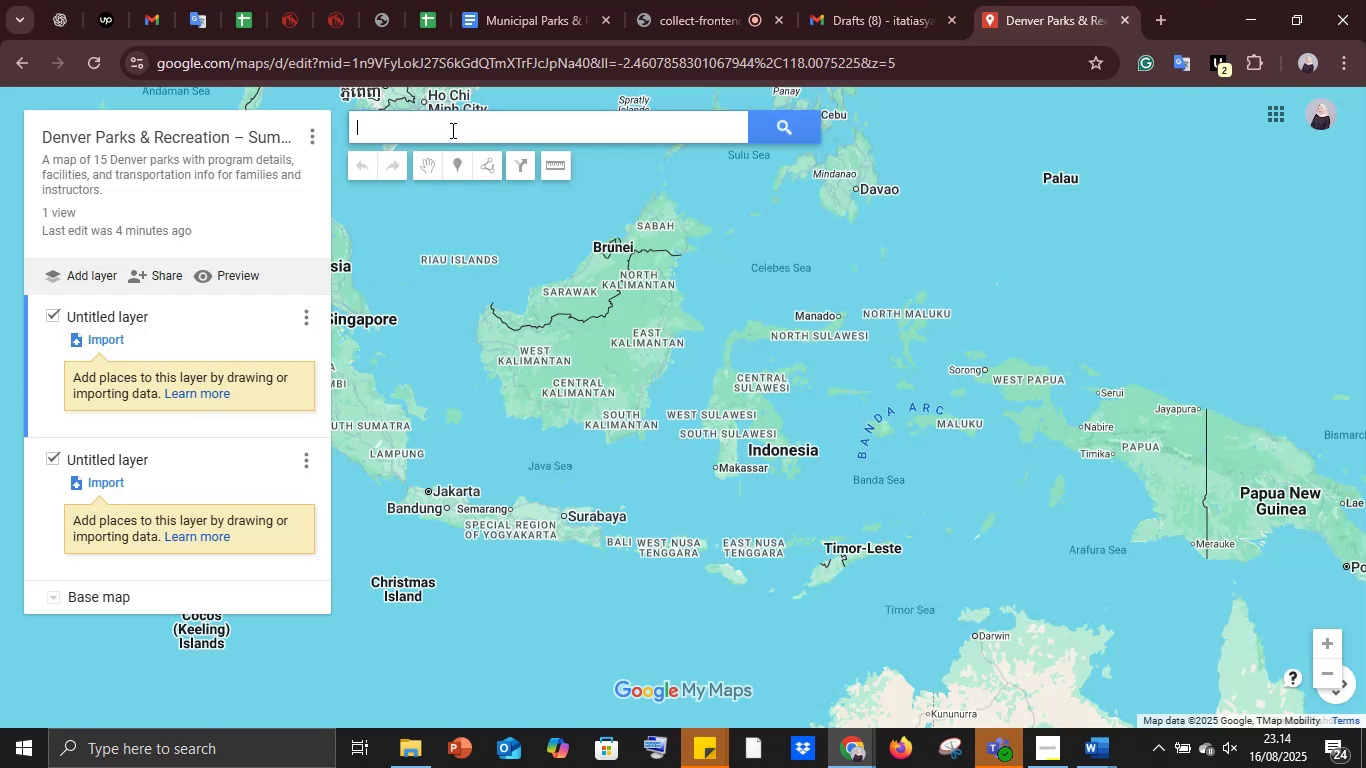 
key(Control+V)
 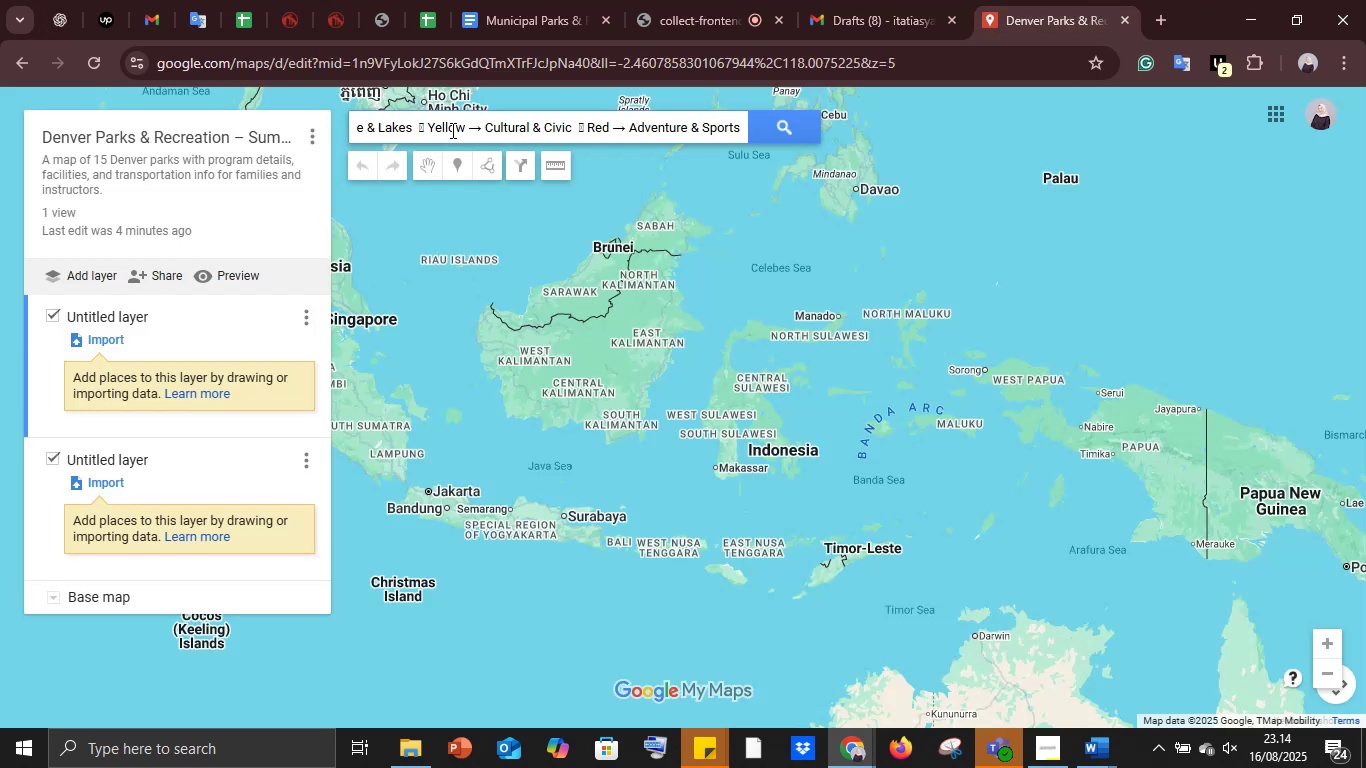 
key(Control+A)
 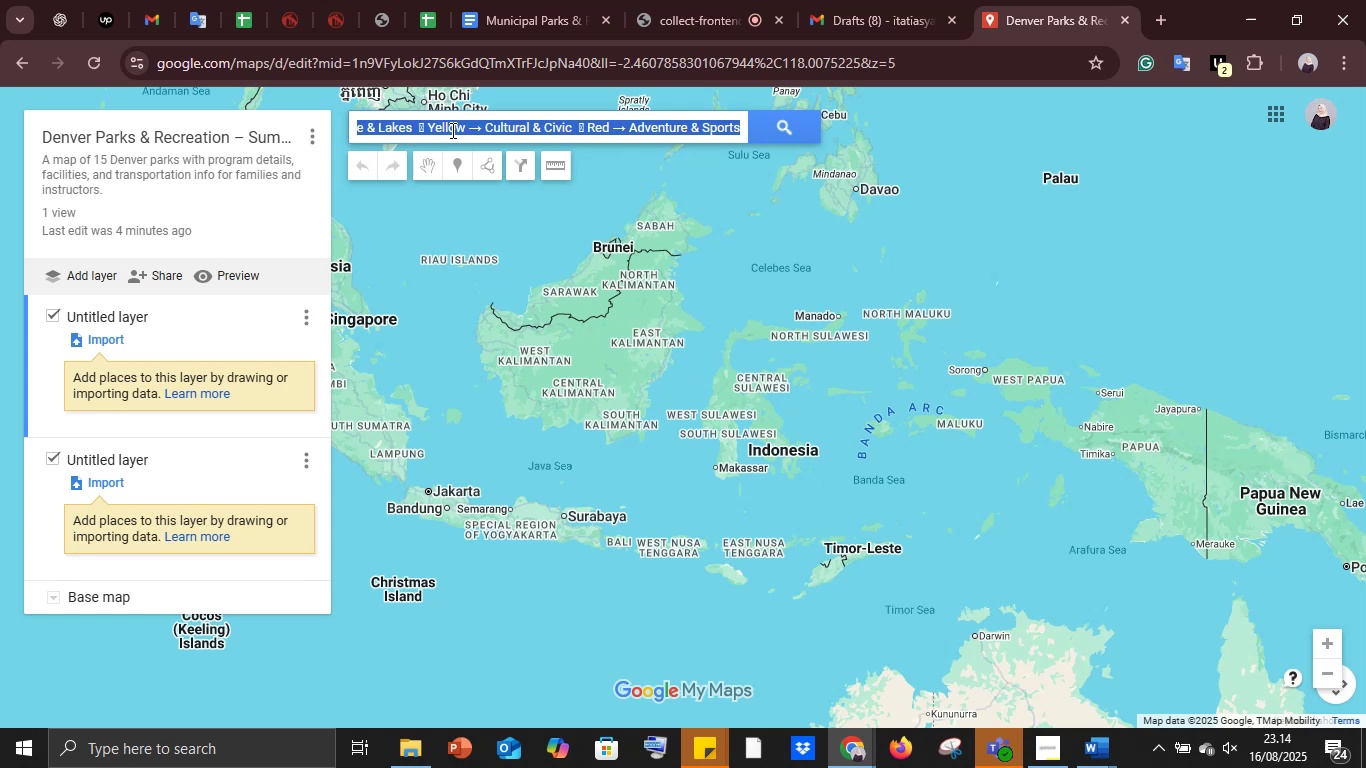 
key(Delete)
 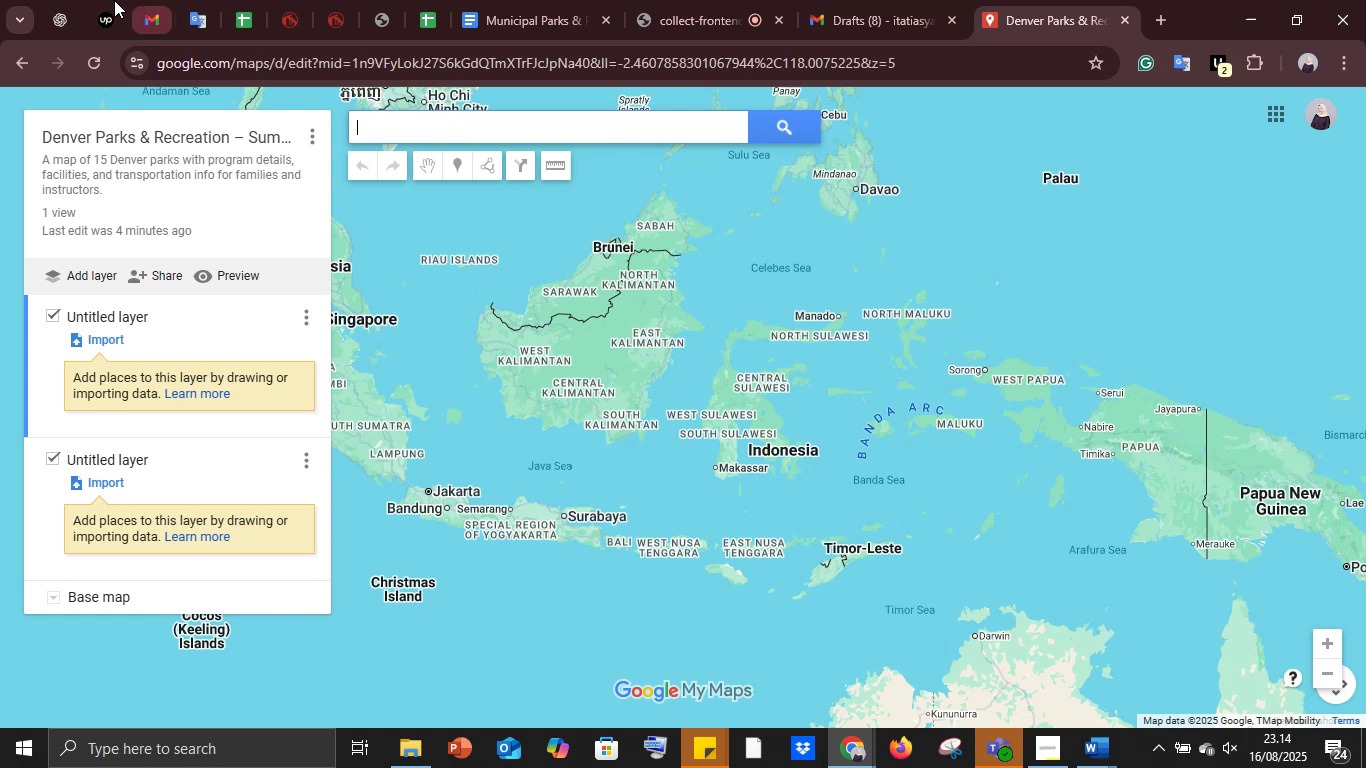 
left_click([69, 0])
 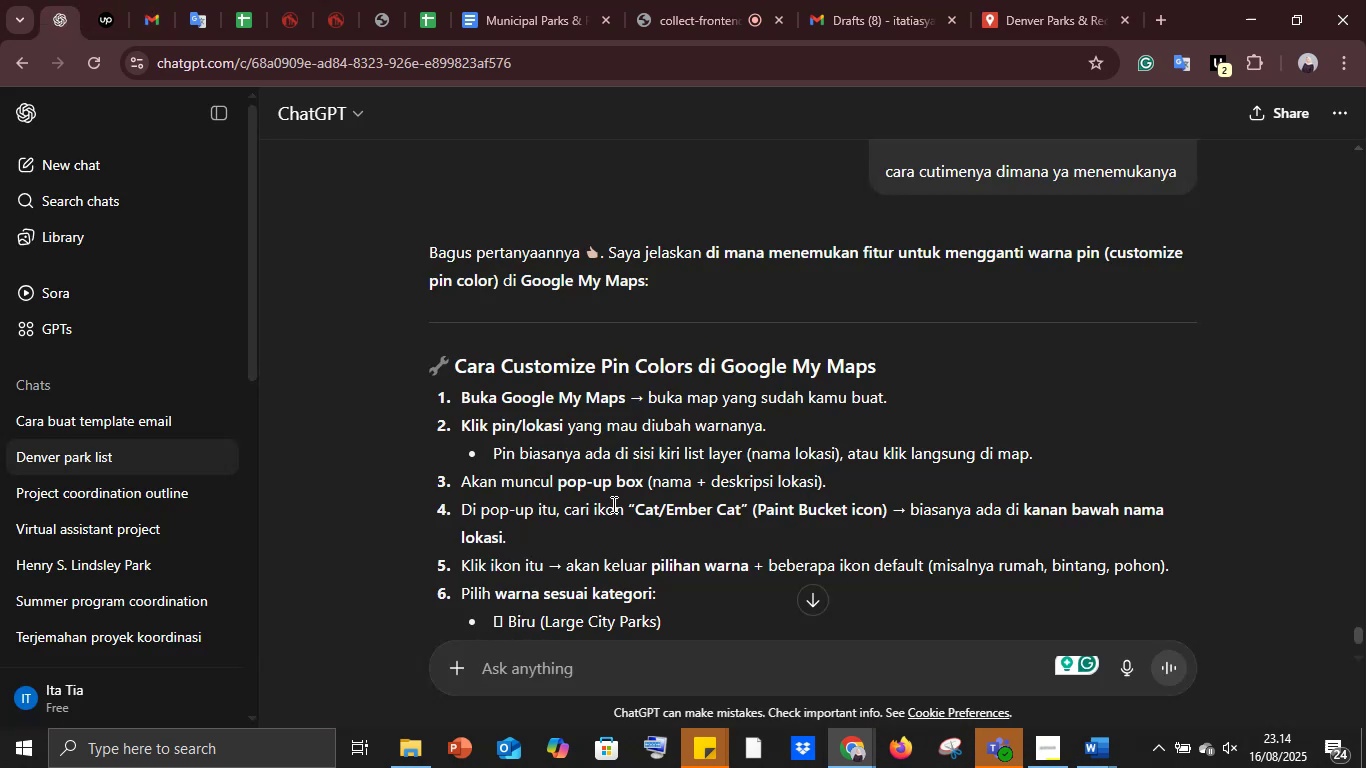 
scroll: coordinate [641, 452], scroll_direction: up, amount: 97.0
 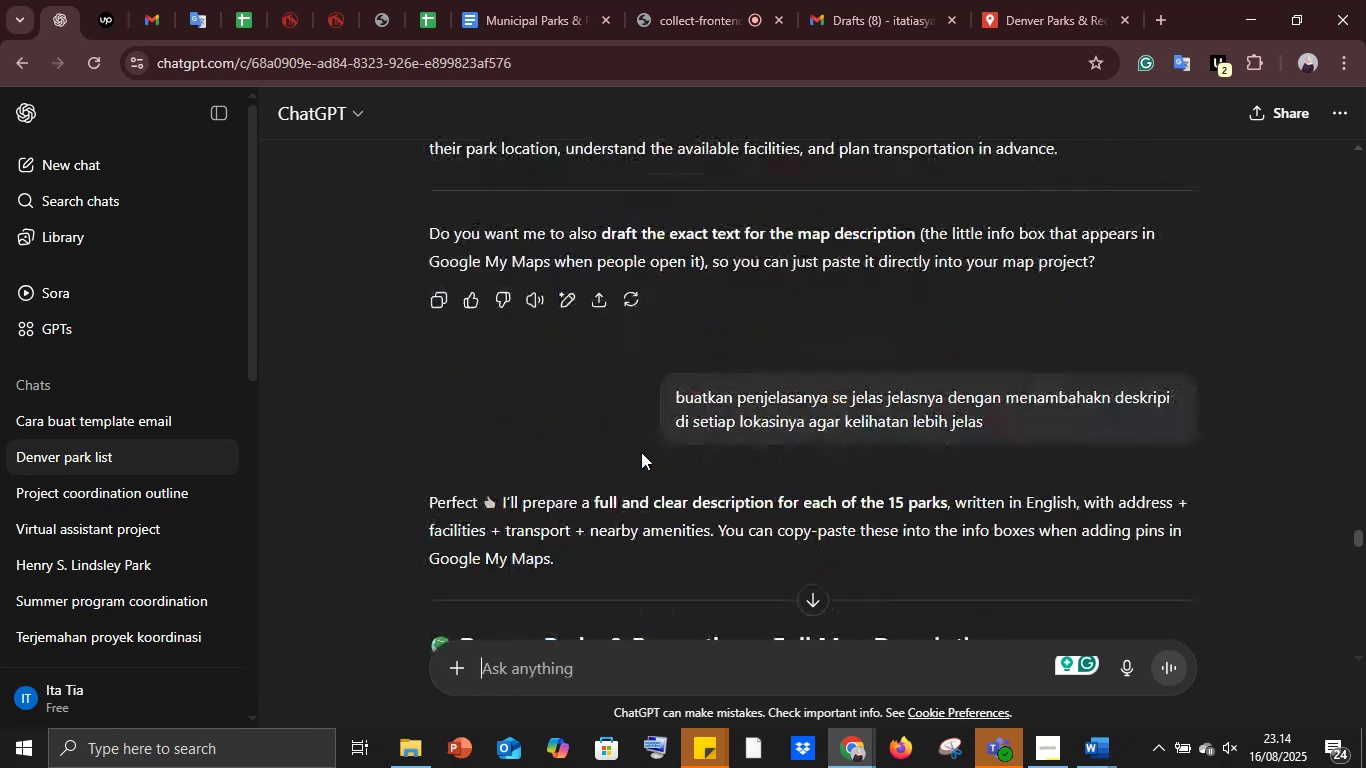 
scroll: coordinate [641, 452], scroll_direction: down, amount: 4.0
 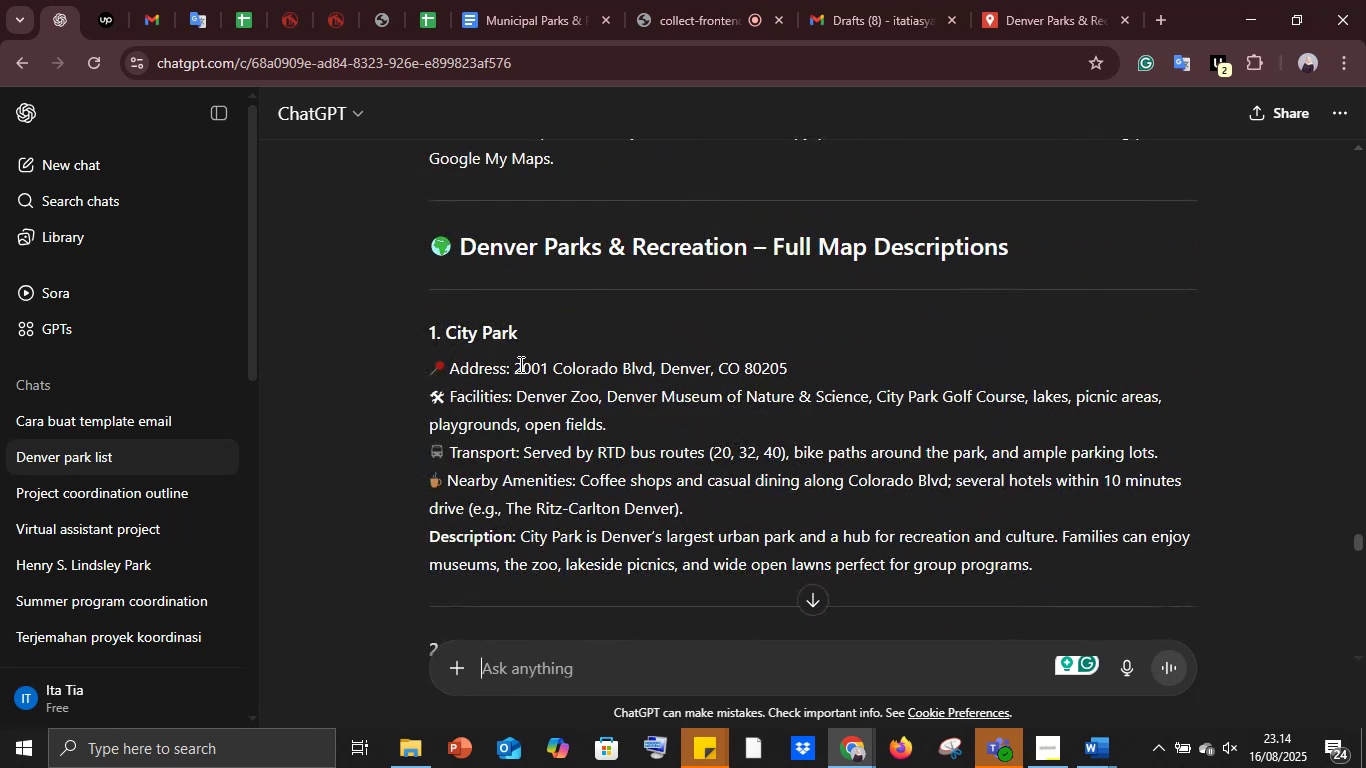 
left_click_drag(start_coordinate=[516, 364], to_coordinate=[802, 361])
 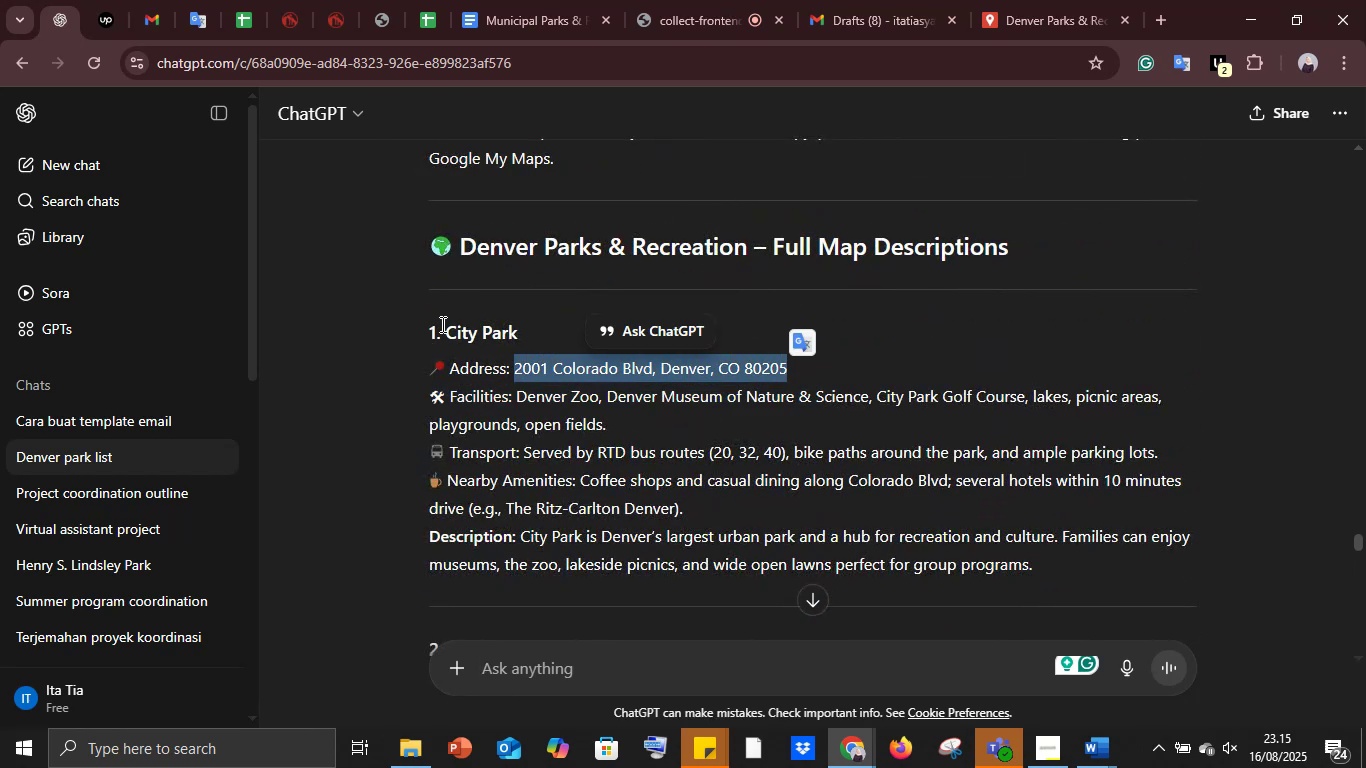 
left_click_drag(start_coordinate=[446, 327], to_coordinate=[555, 317])
 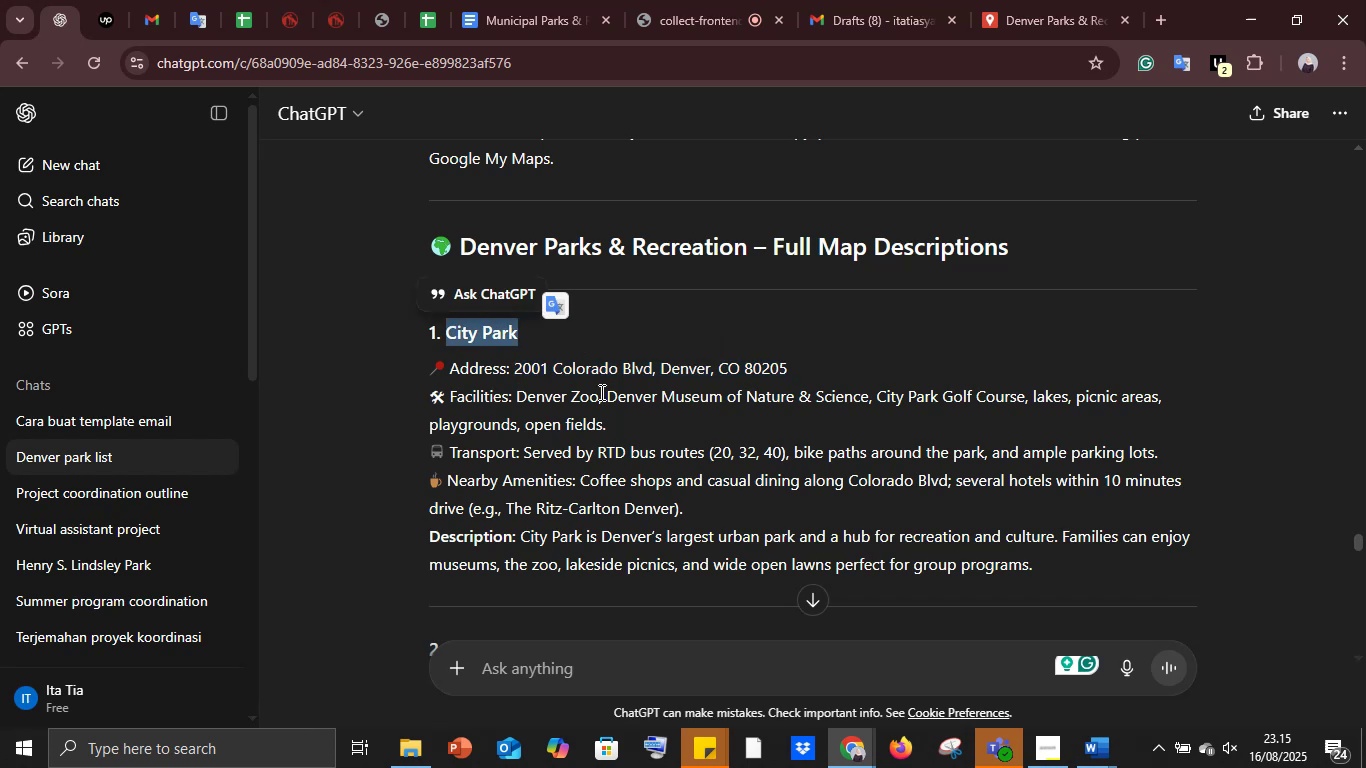 
key(Control+C)
 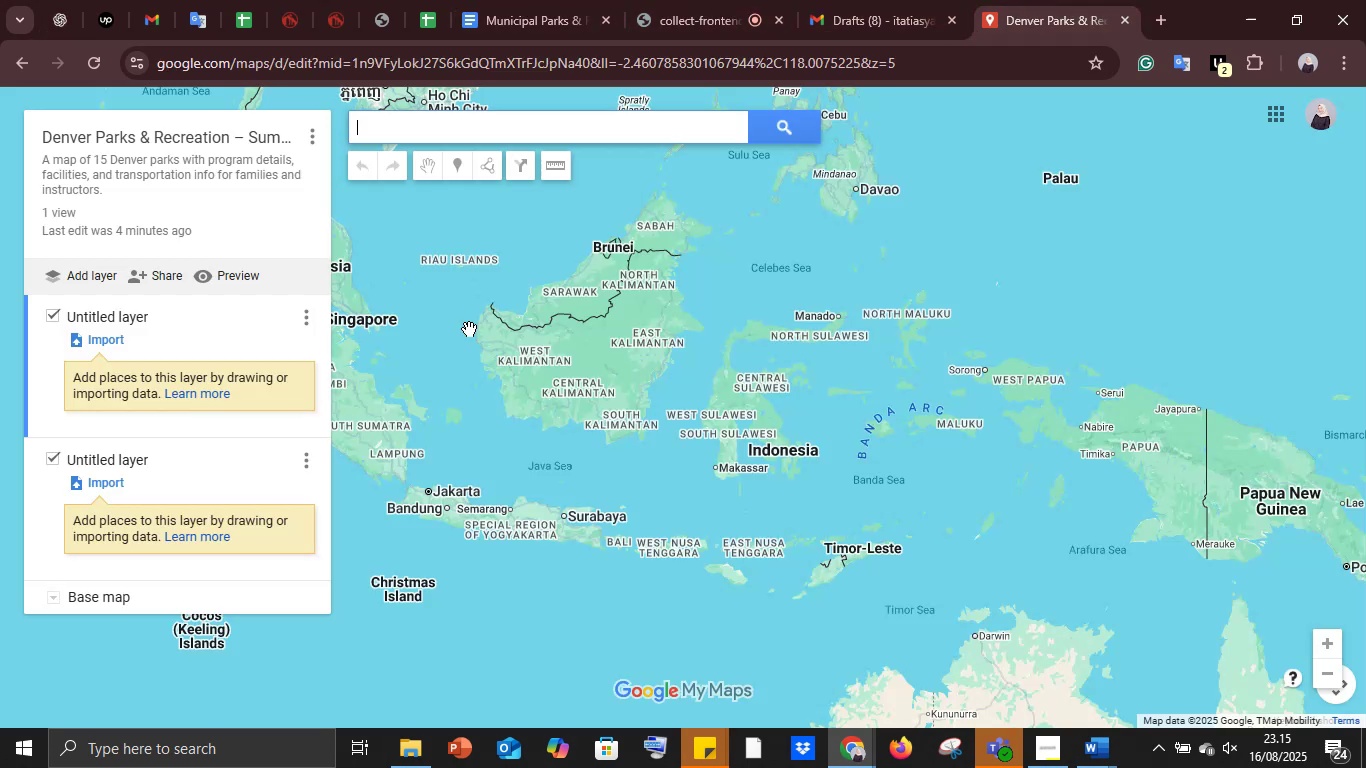 
key(Control+ControlLeft)
 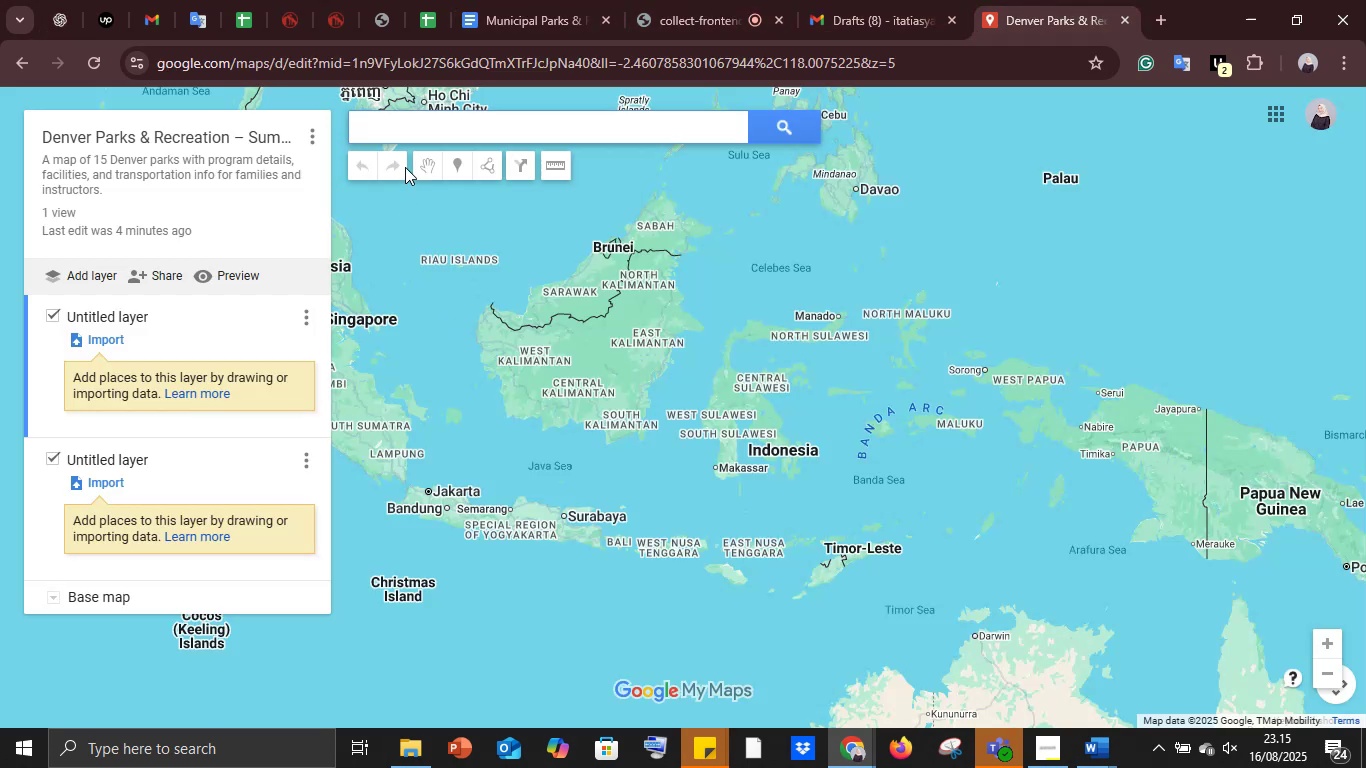 
key(Control+V)
 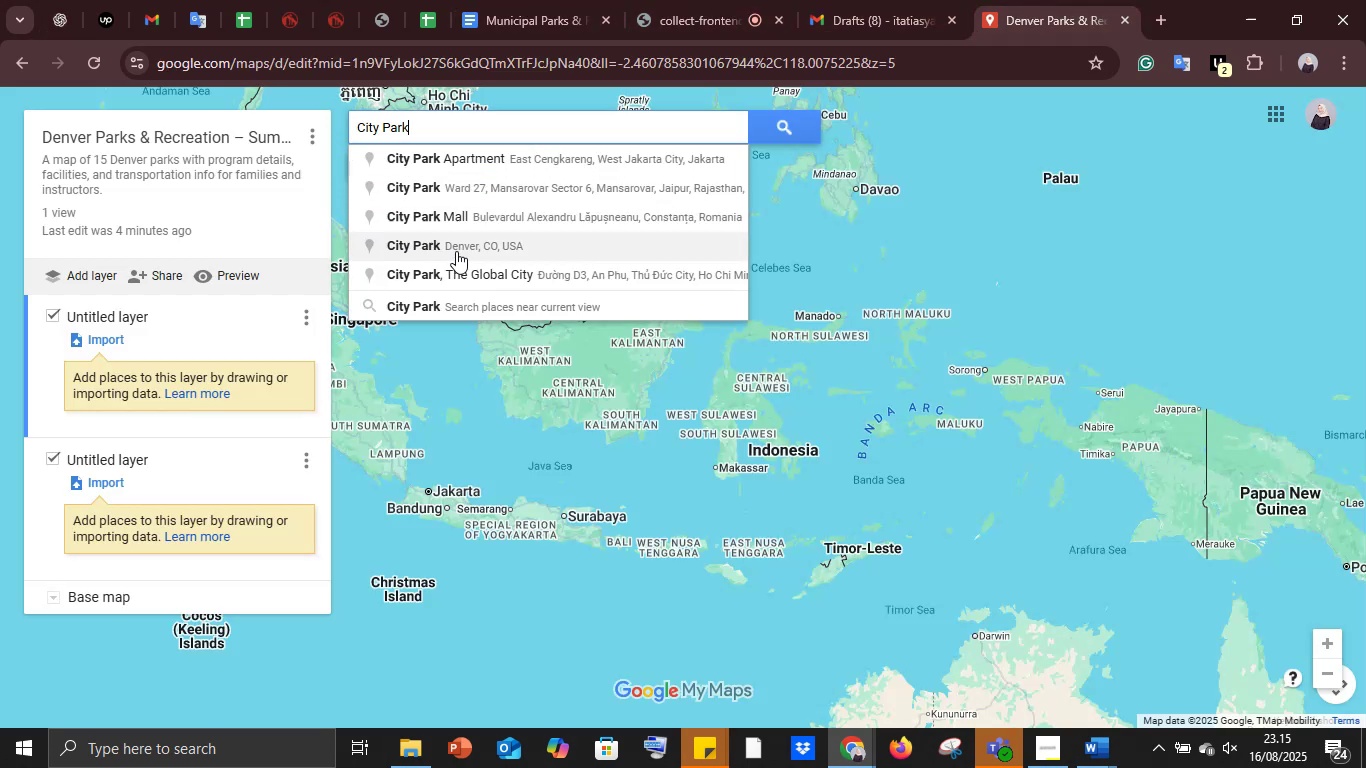 
left_click([456, 252])
 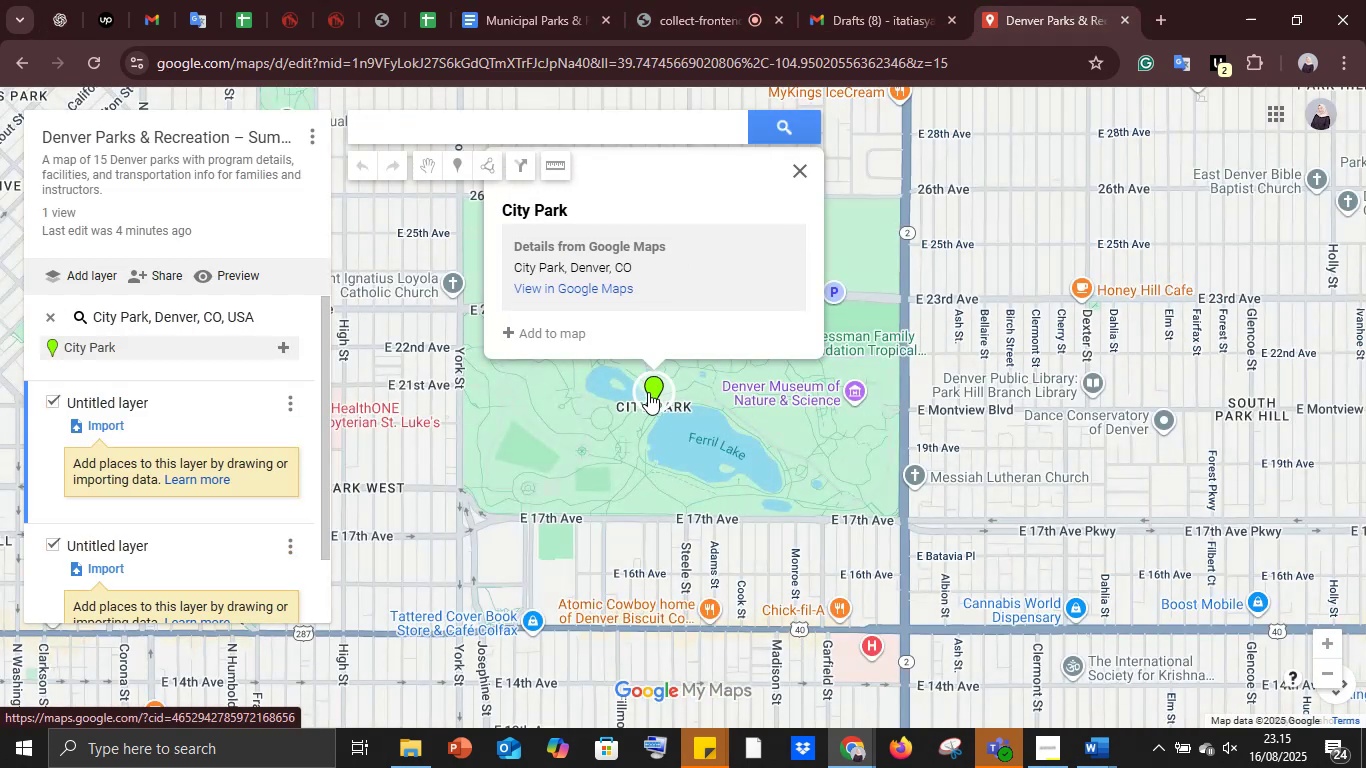 
left_click([651, 384])
 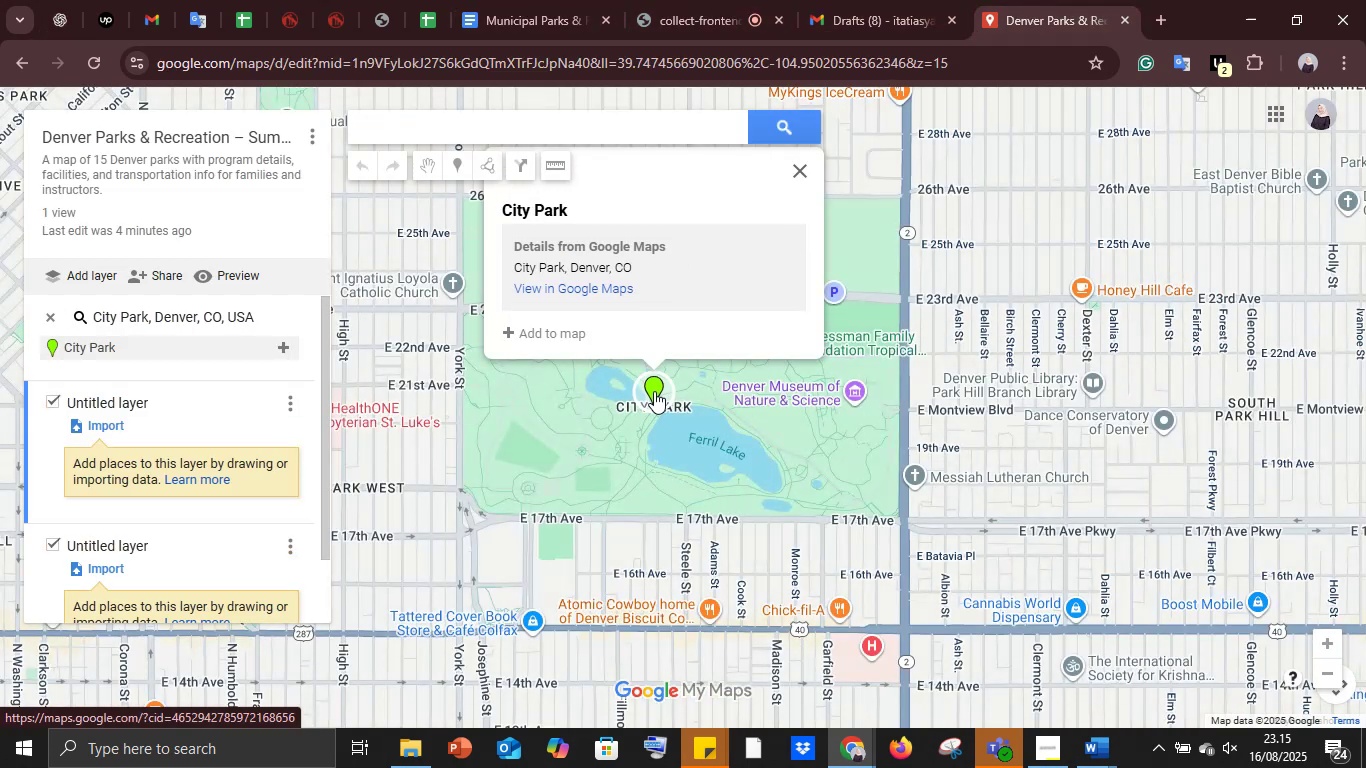 
double_click([654, 391])
 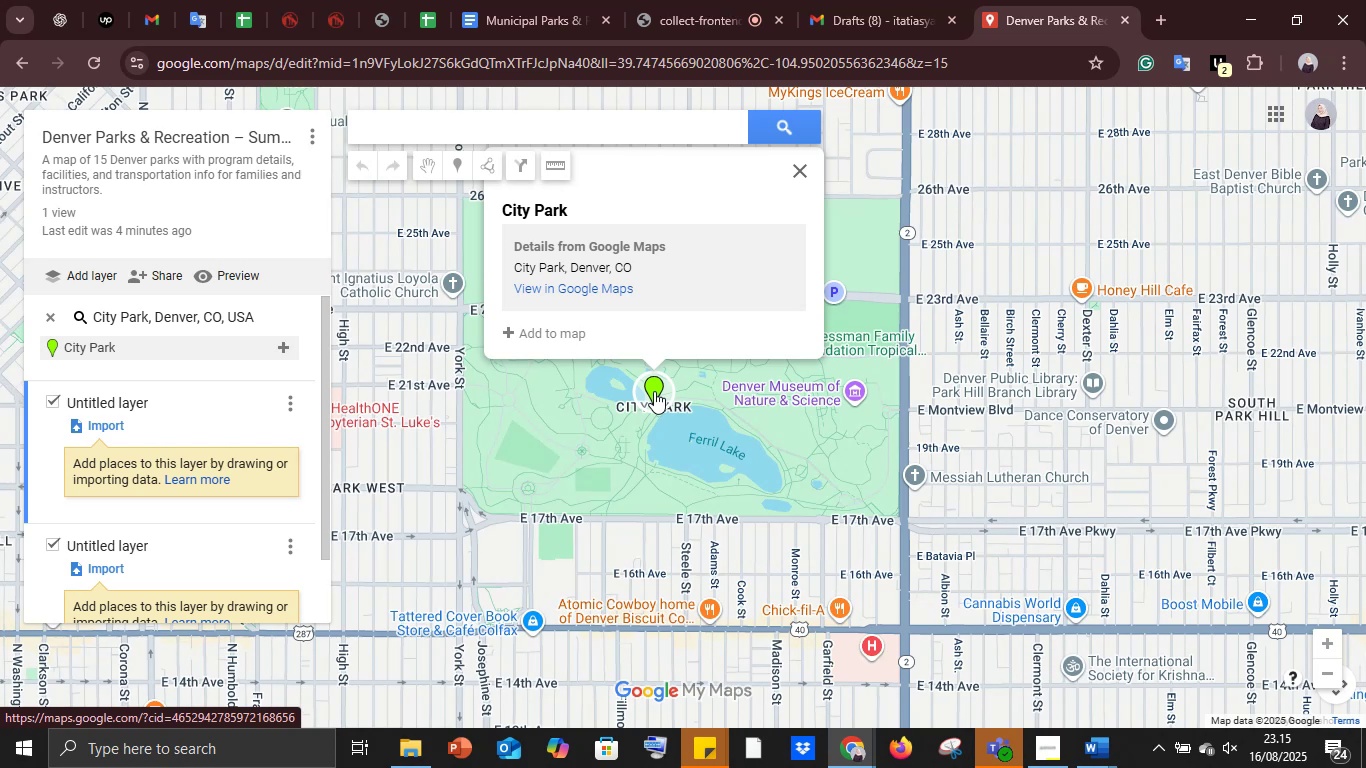 
triple_click([654, 391])
 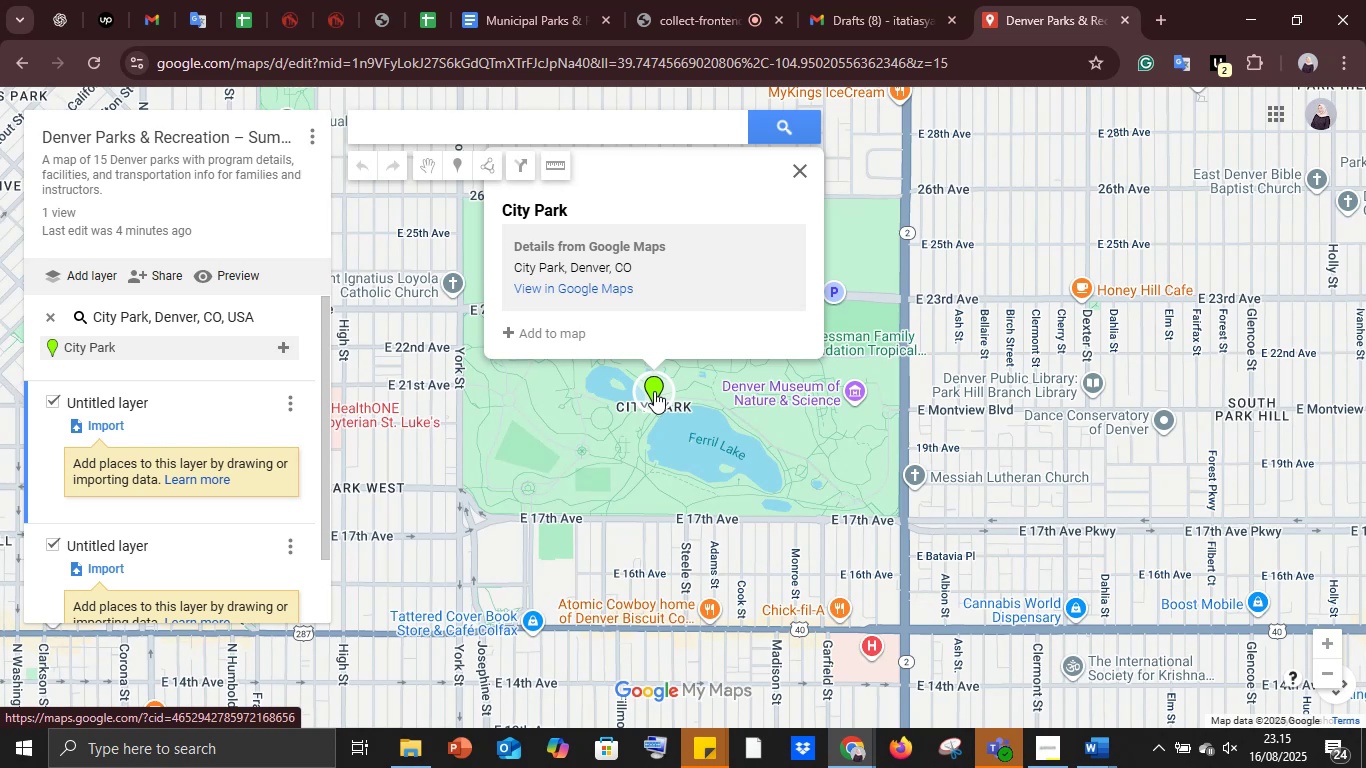 
triple_click([654, 391])
 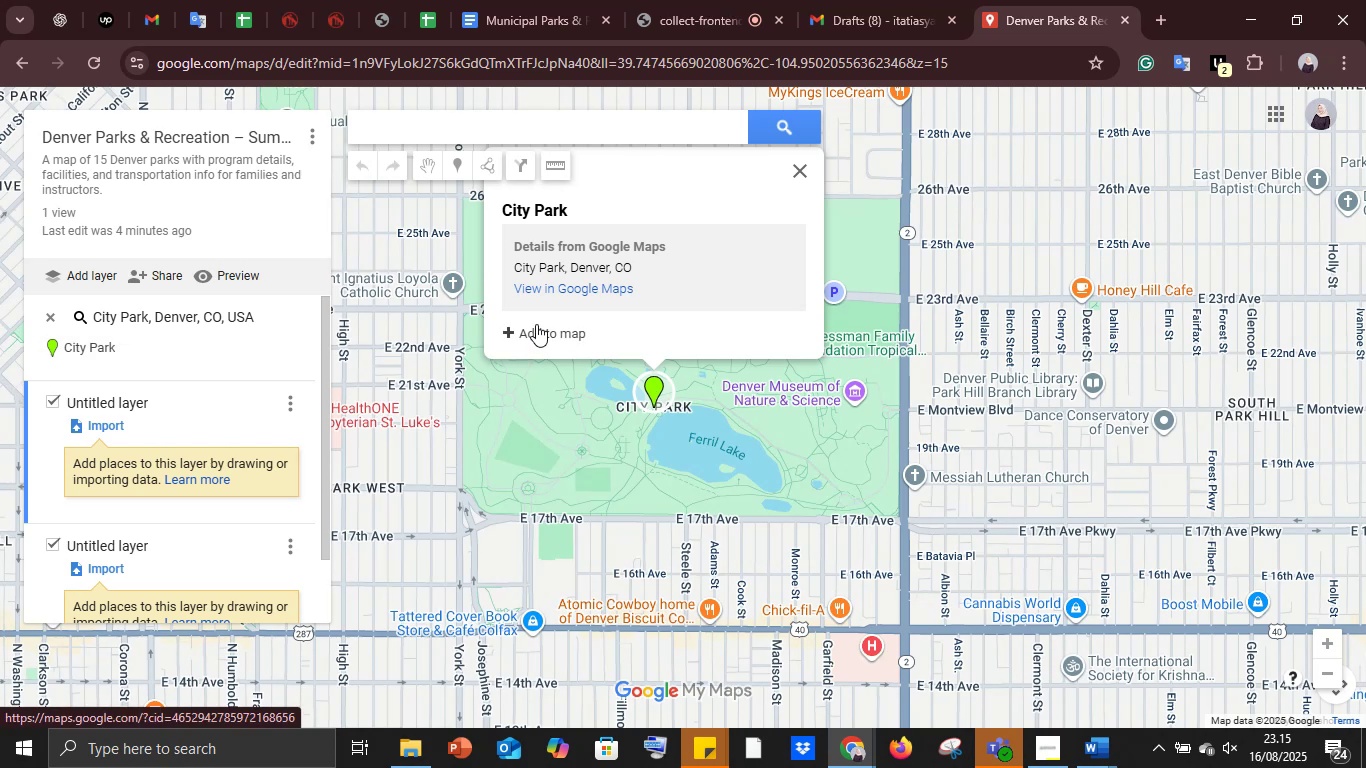 
left_click([536, 324])
 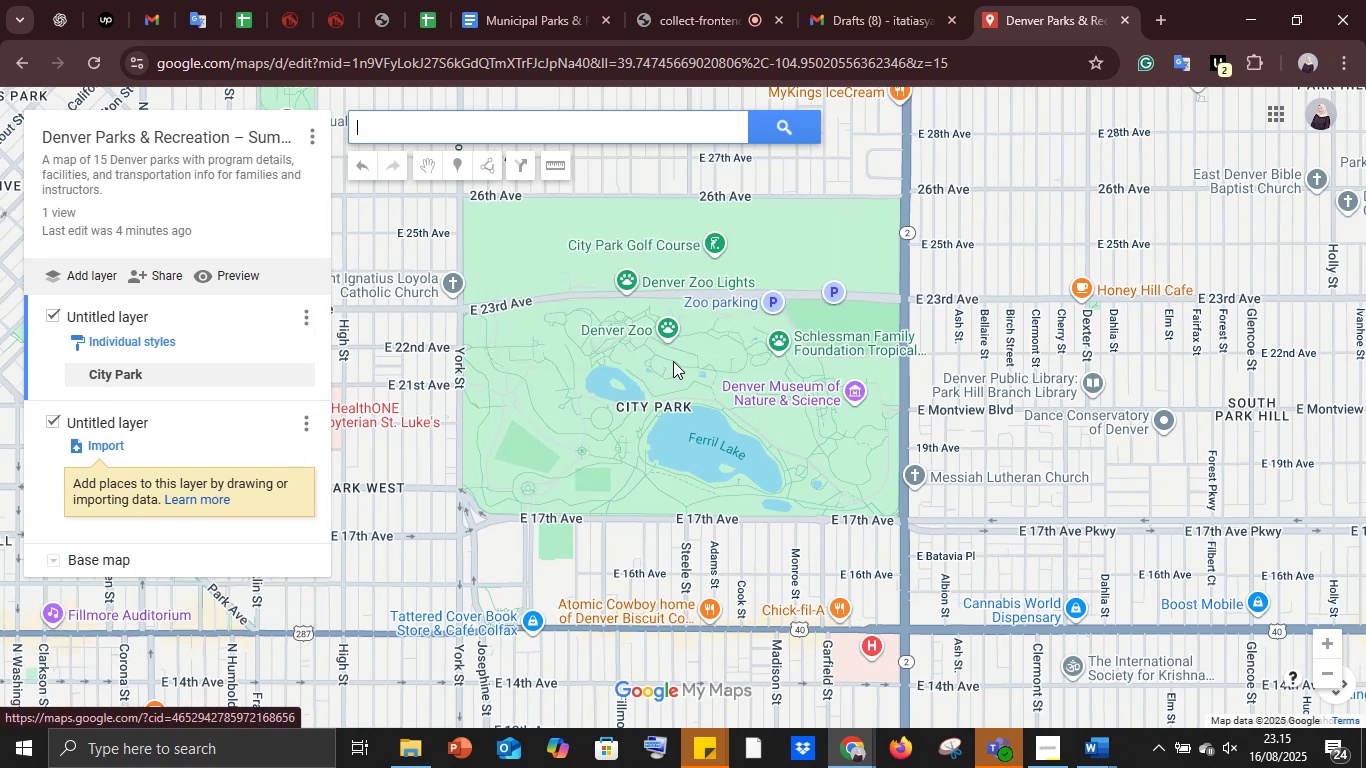 
mouse_move([695, 347])
 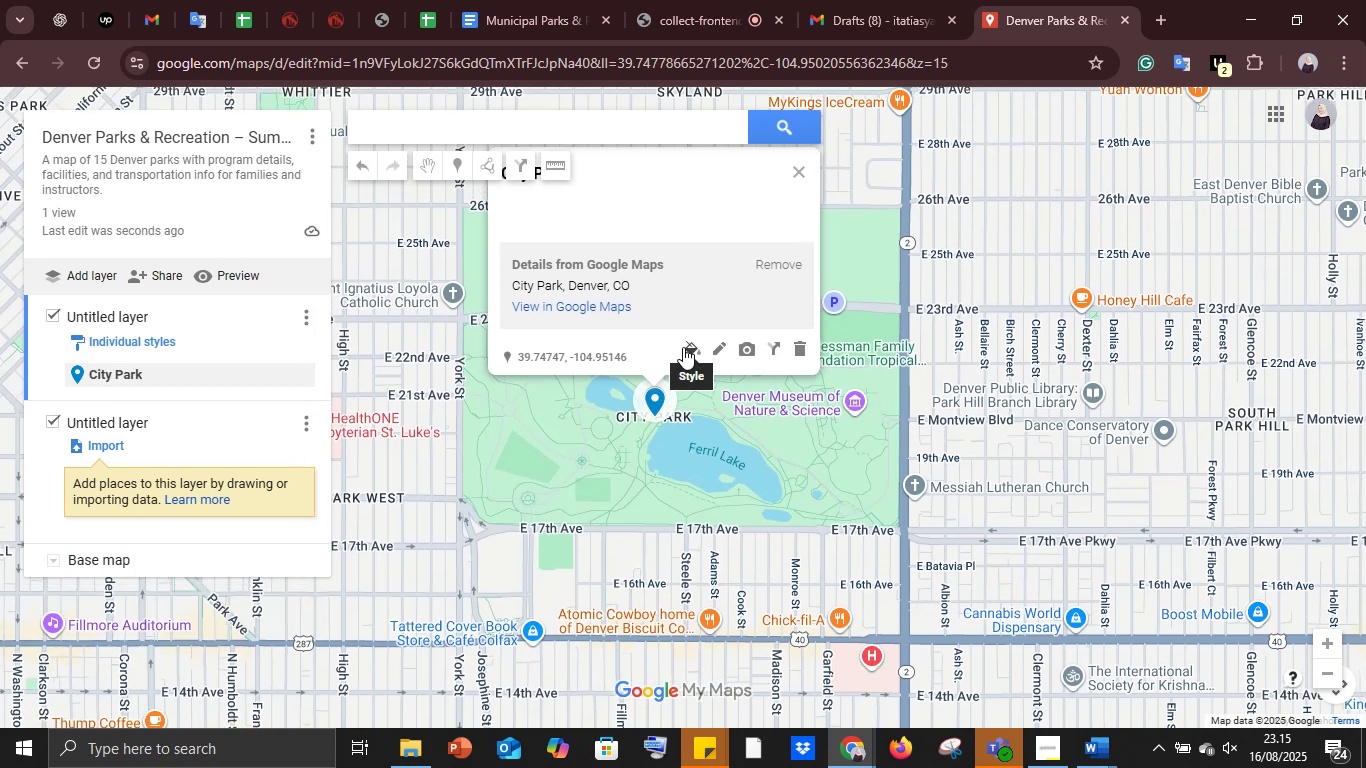 
left_click([683, 347])
 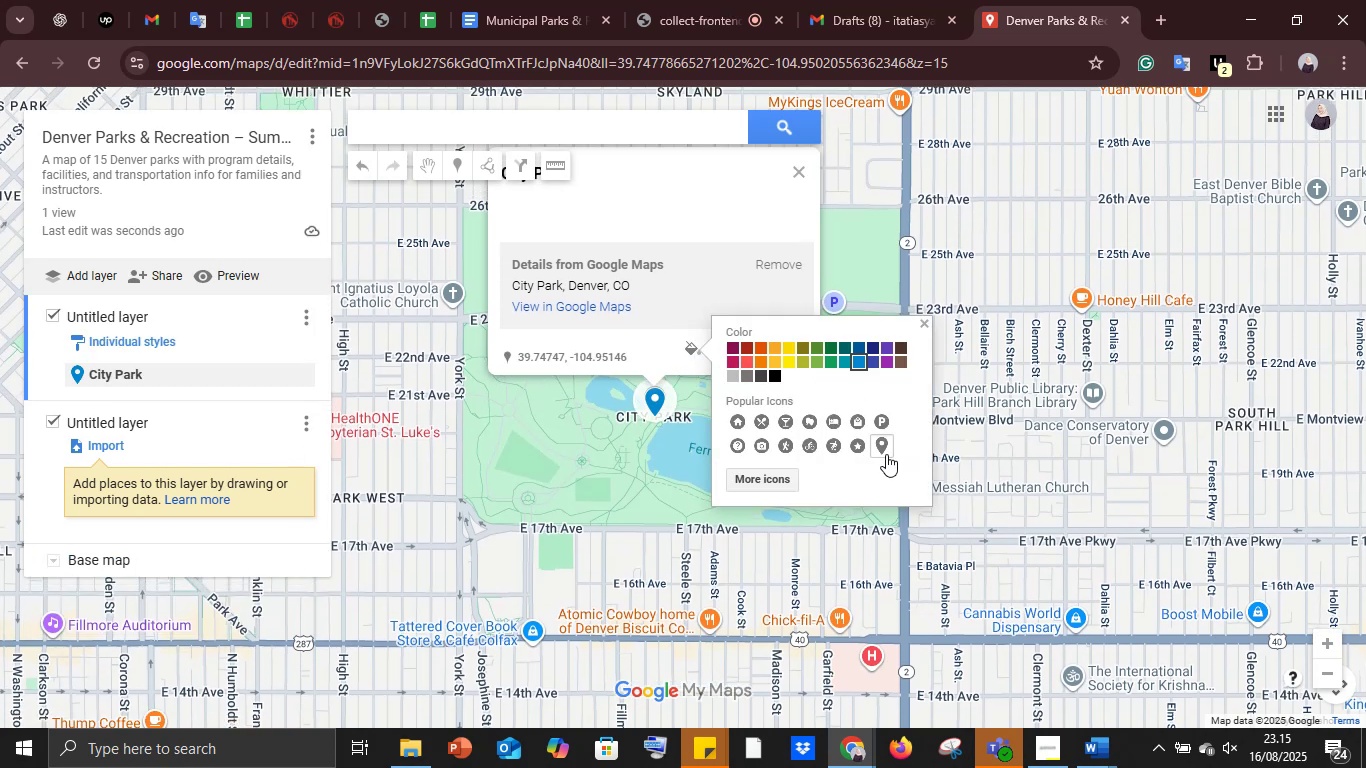 
wait(5.42)
 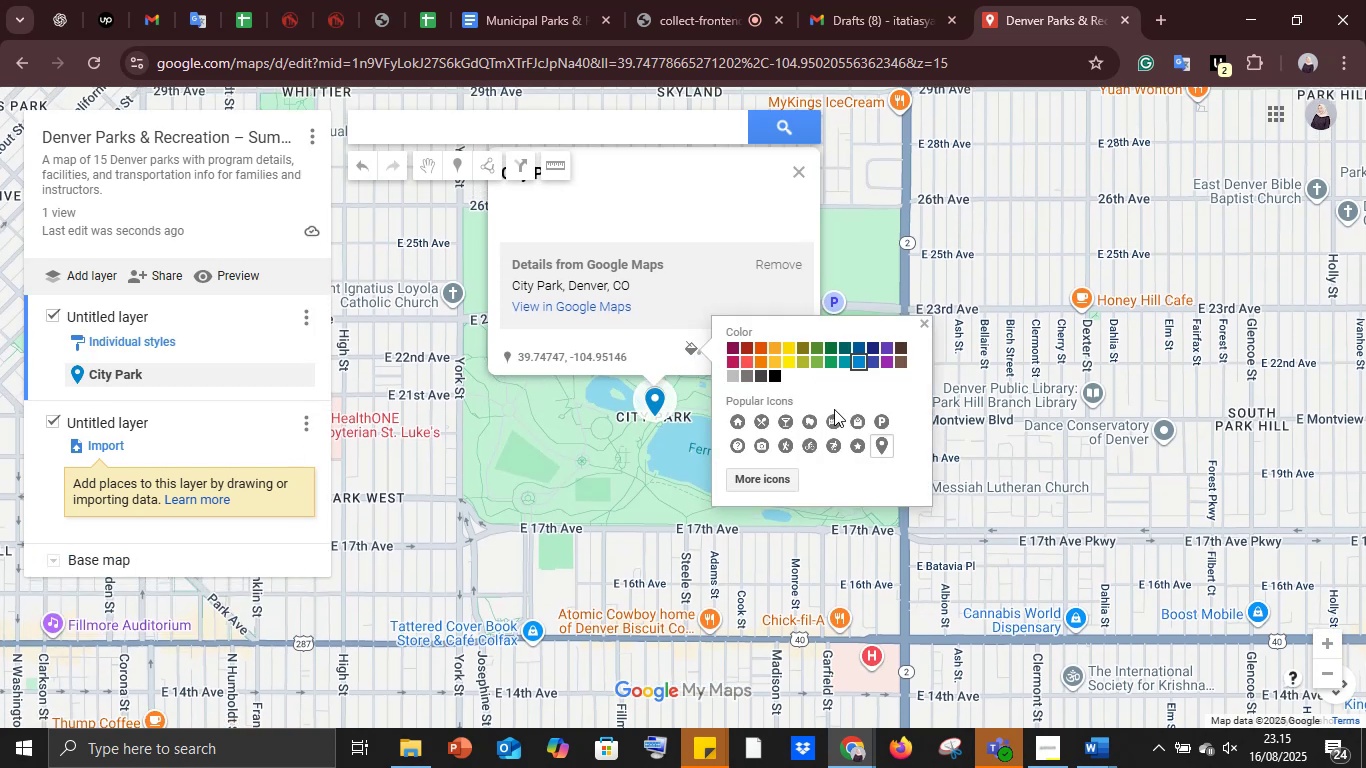 
mouse_move([149, 32])
 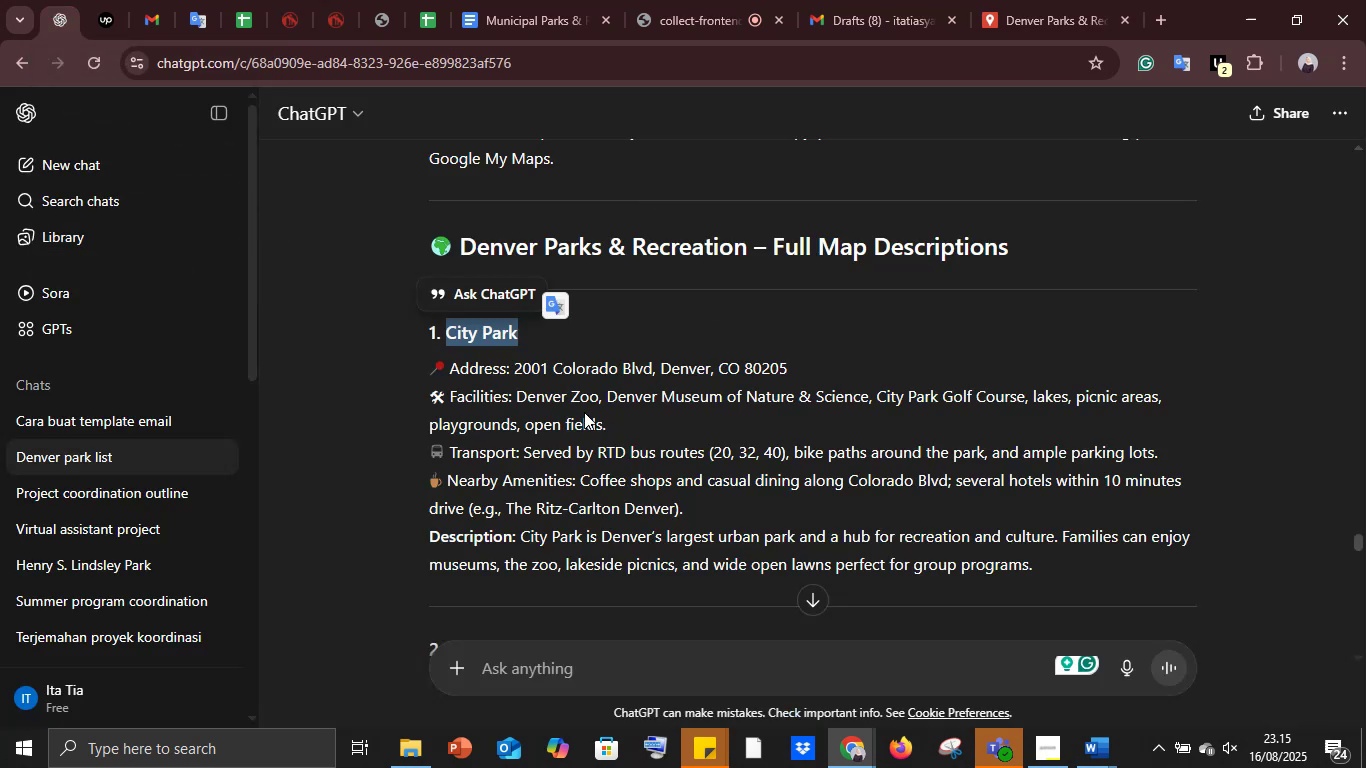 
scroll: coordinate [584, 412], scroll_direction: down, amount: 59.0
 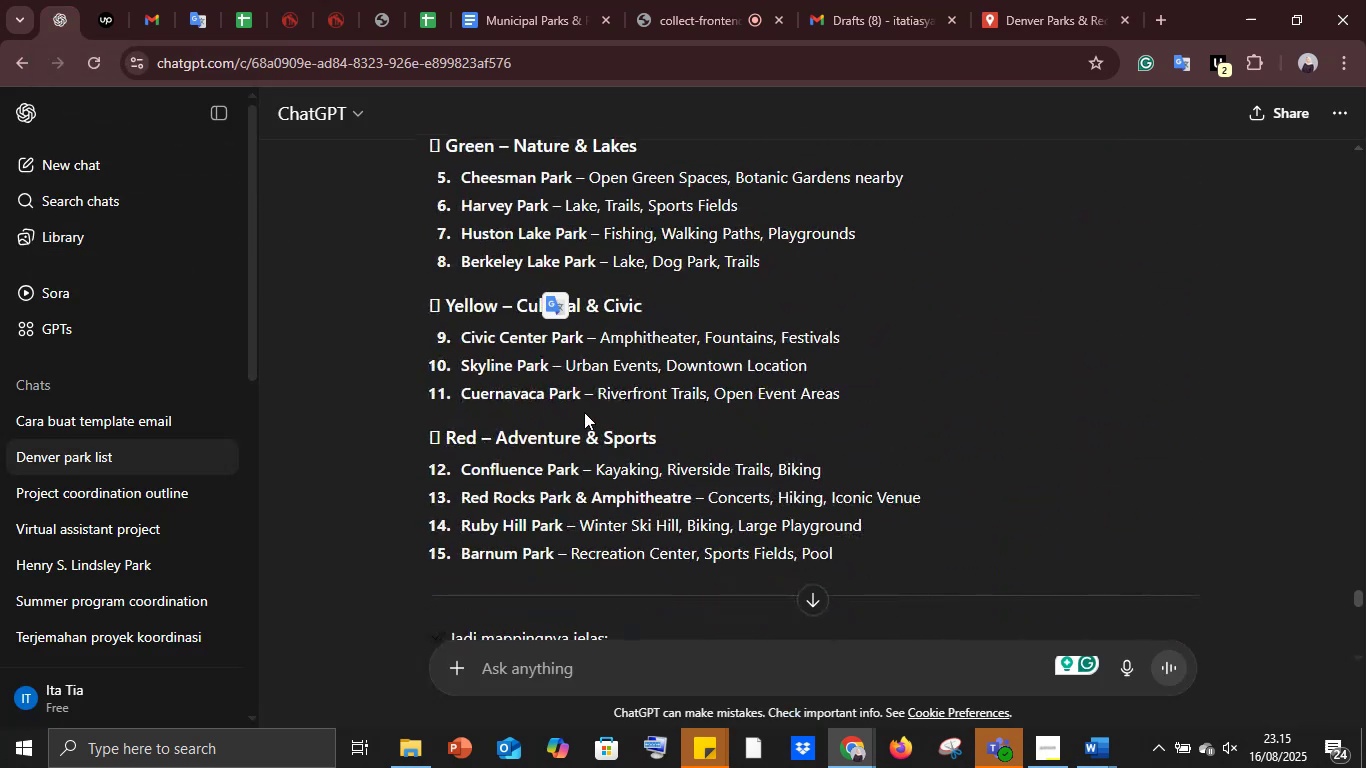 
scroll: coordinate [584, 412], scroll_direction: up, amount: 4.0
 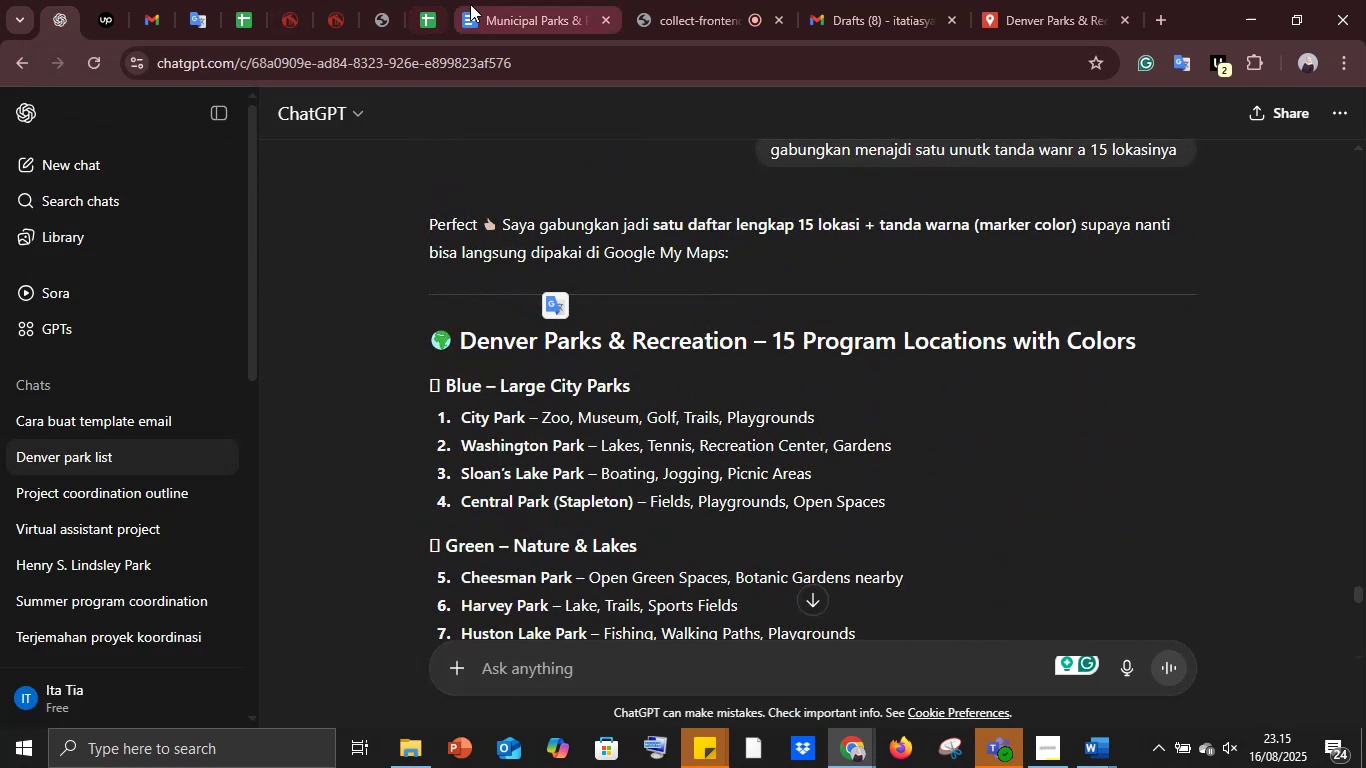 
wait(5.48)
 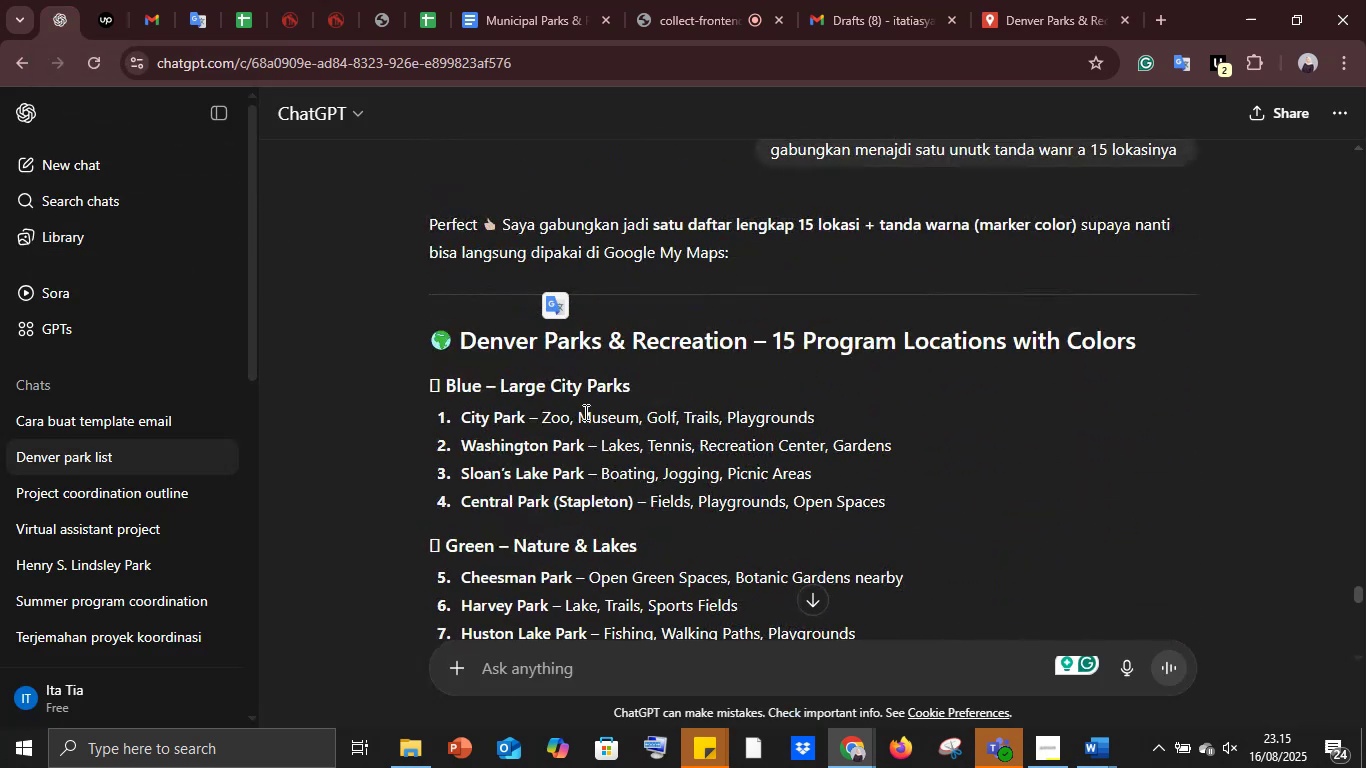 
left_click([1017, 0])
 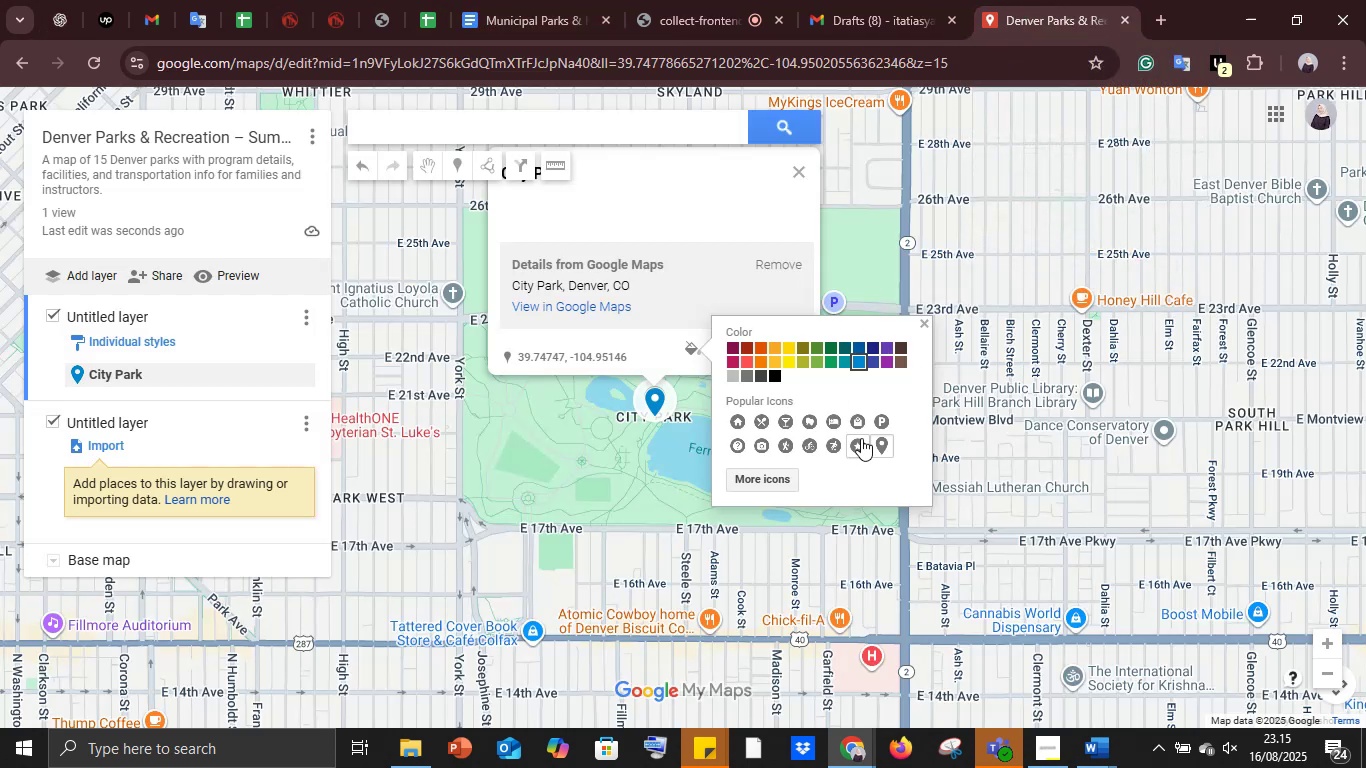 
left_click([750, 482])
 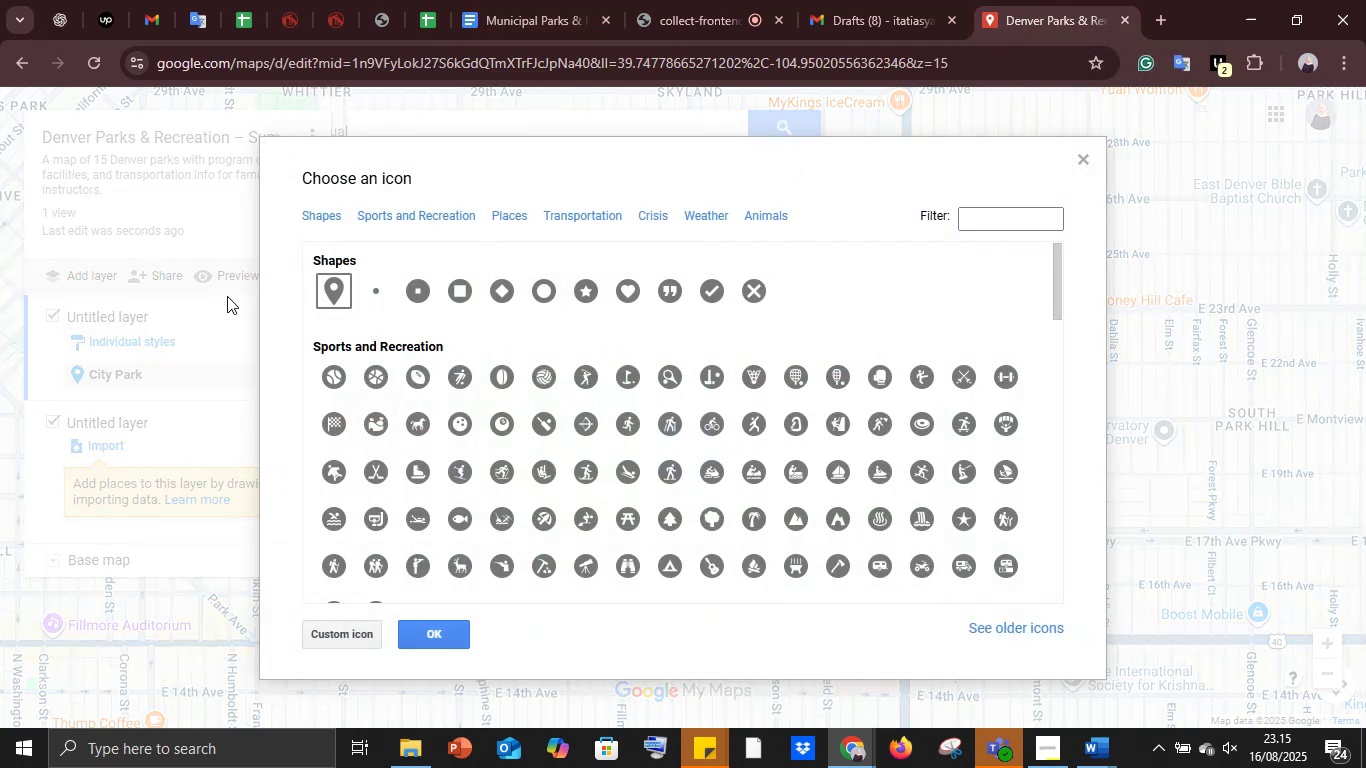 
wait(8.16)
 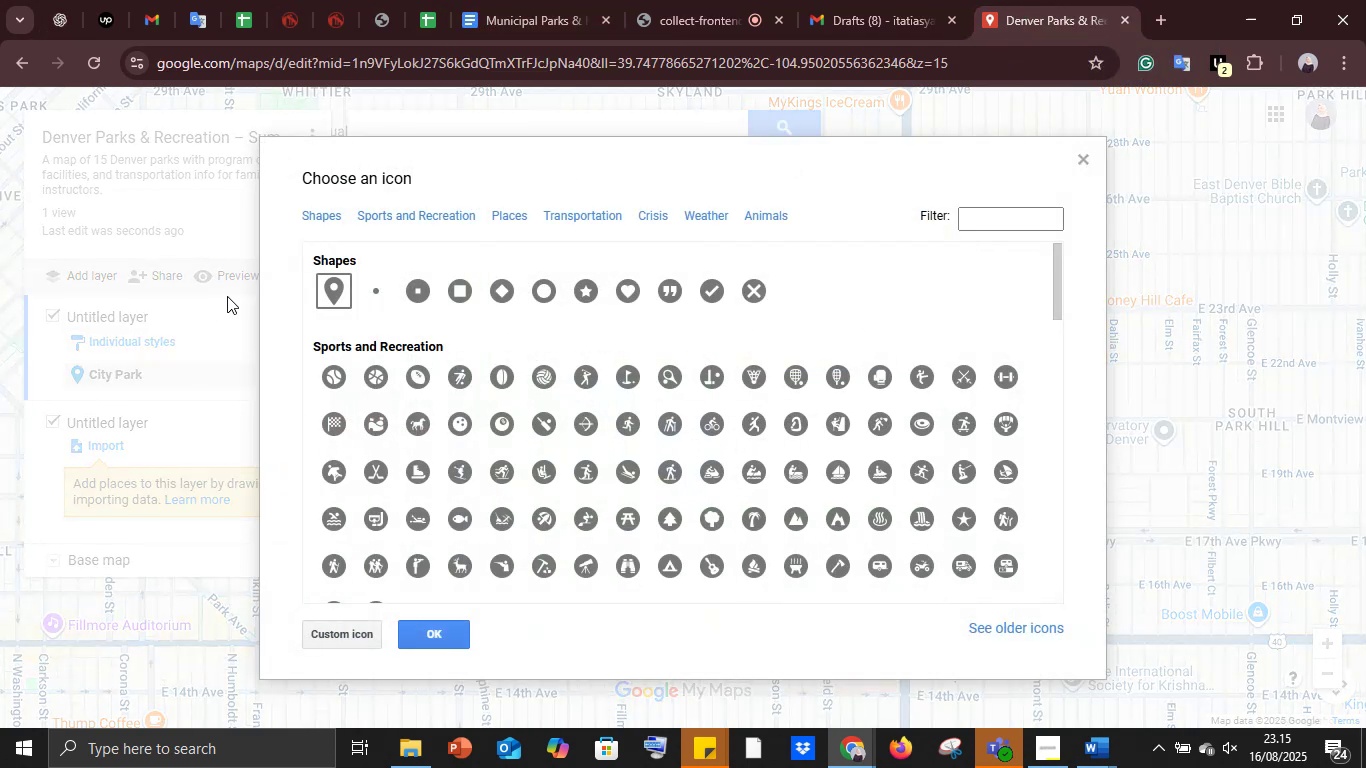 
left_click([342, 283])
 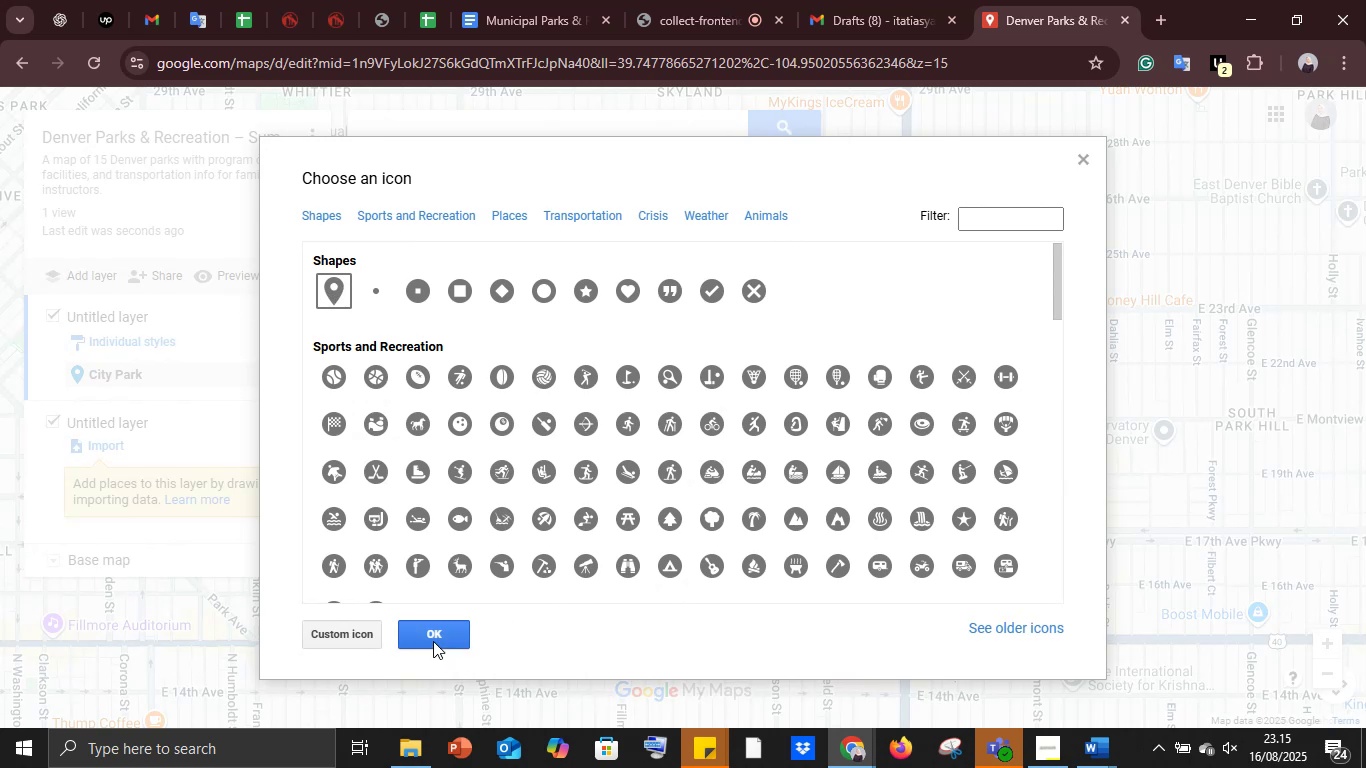 
left_click([433, 639])
 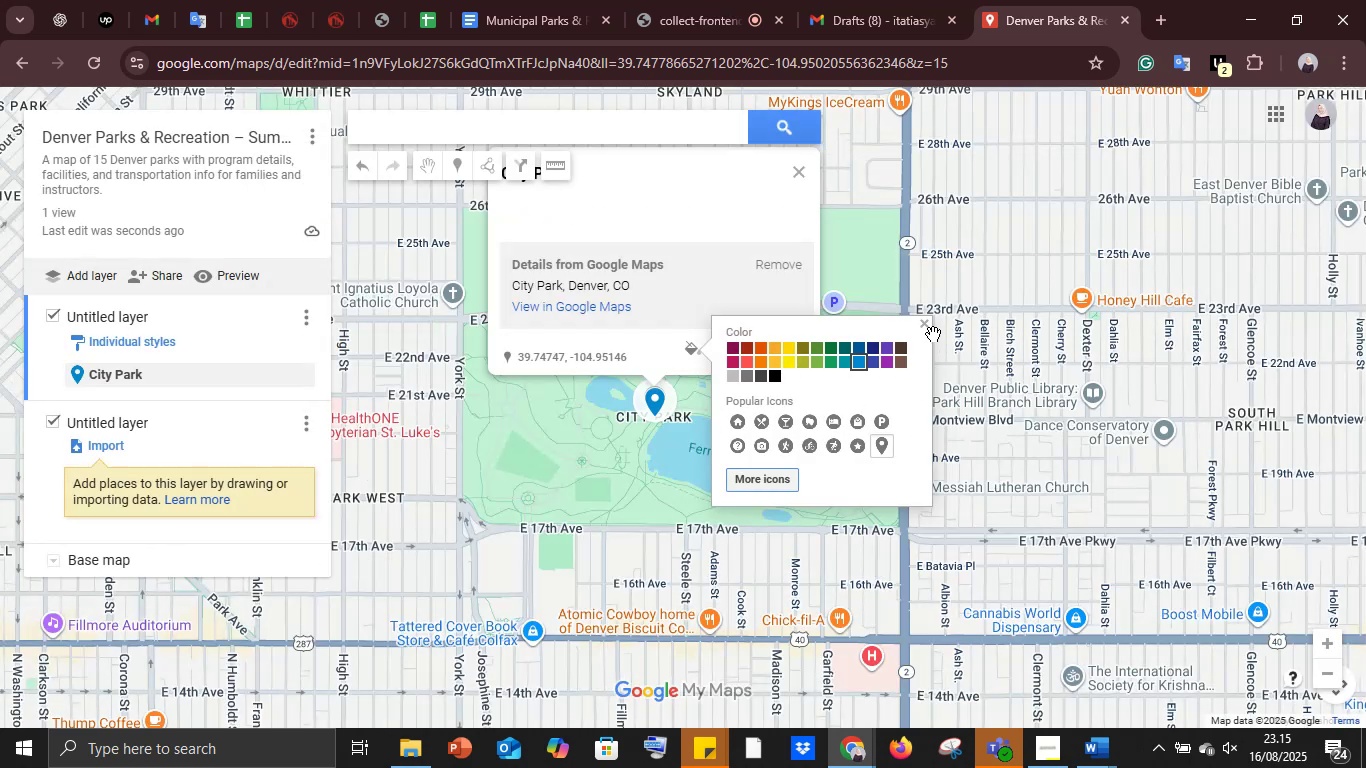 
left_click([925, 324])
 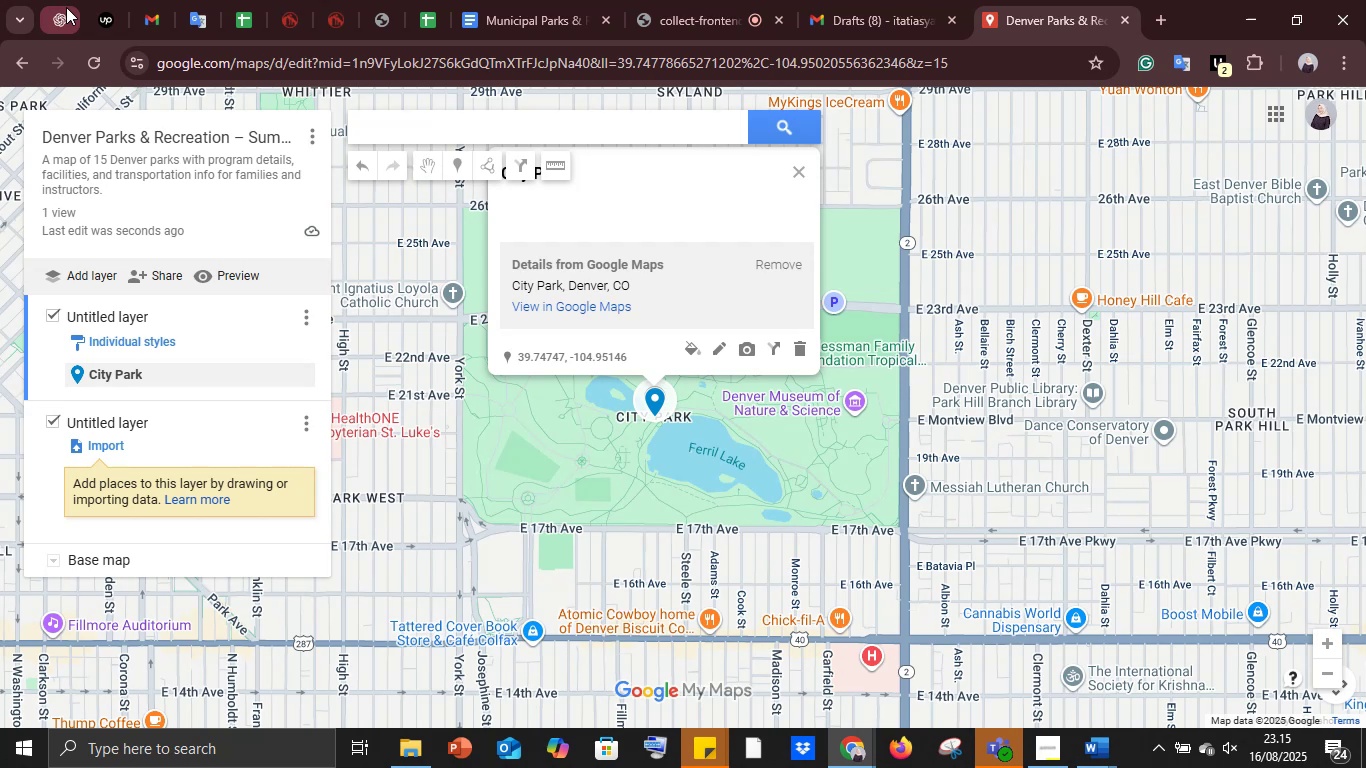 
left_click([66, 7])
 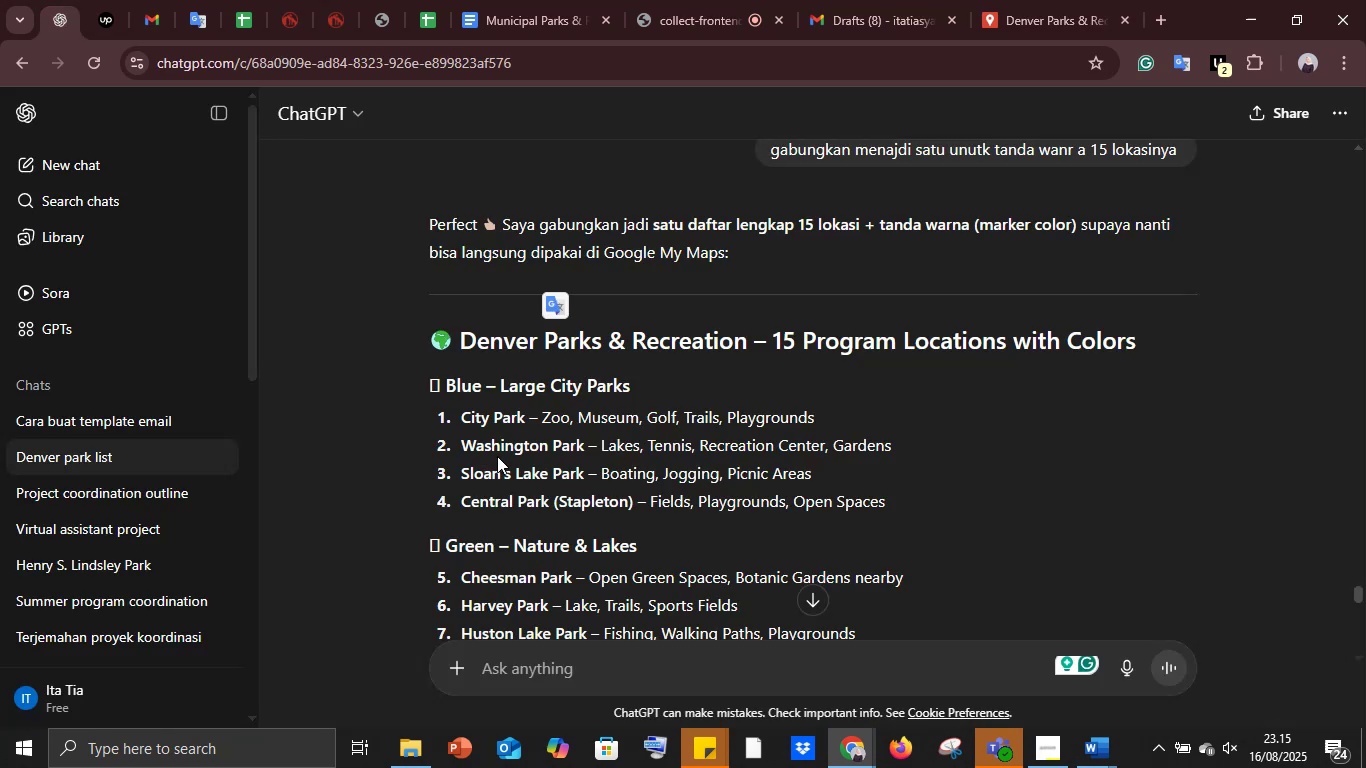 
left_click_drag(start_coordinate=[463, 448], to_coordinate=[588, 444])
 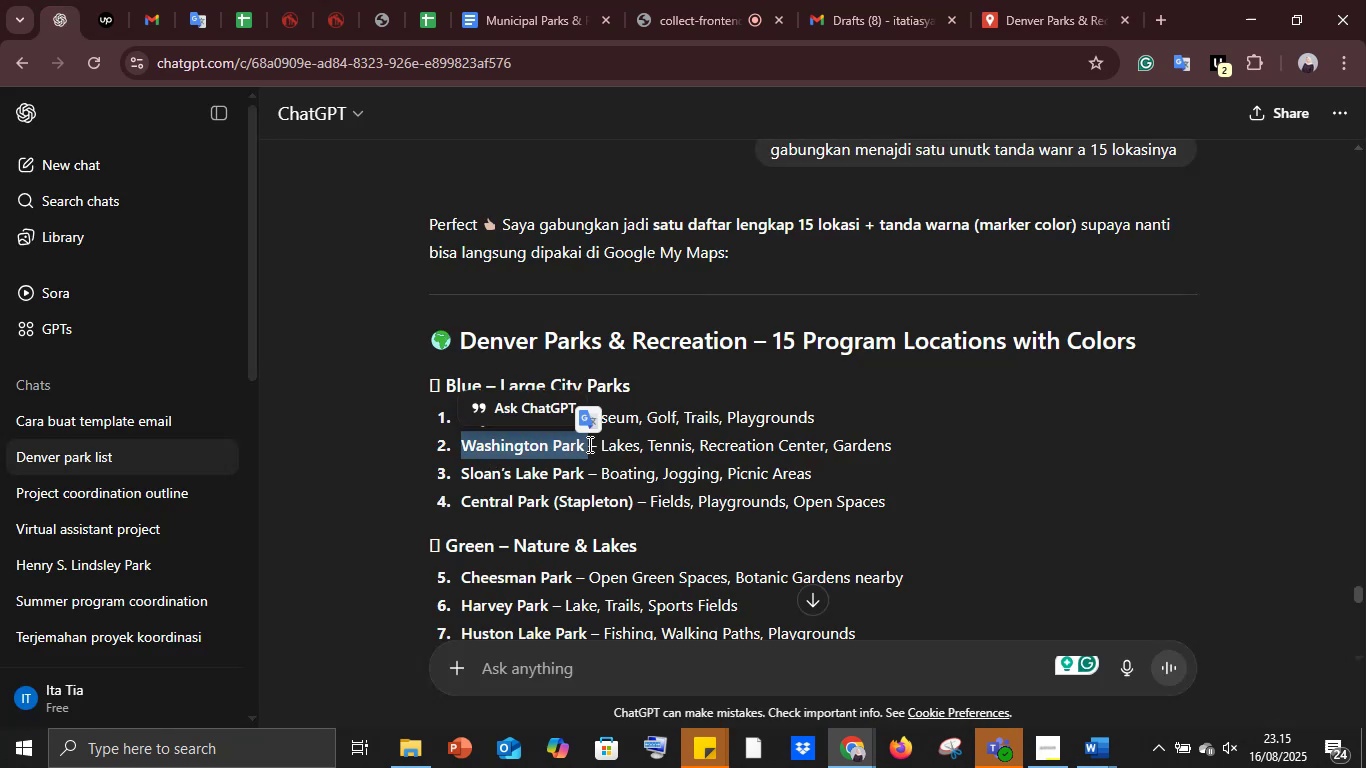 
hold_key(key=ControlLeft, duration=0.39)
 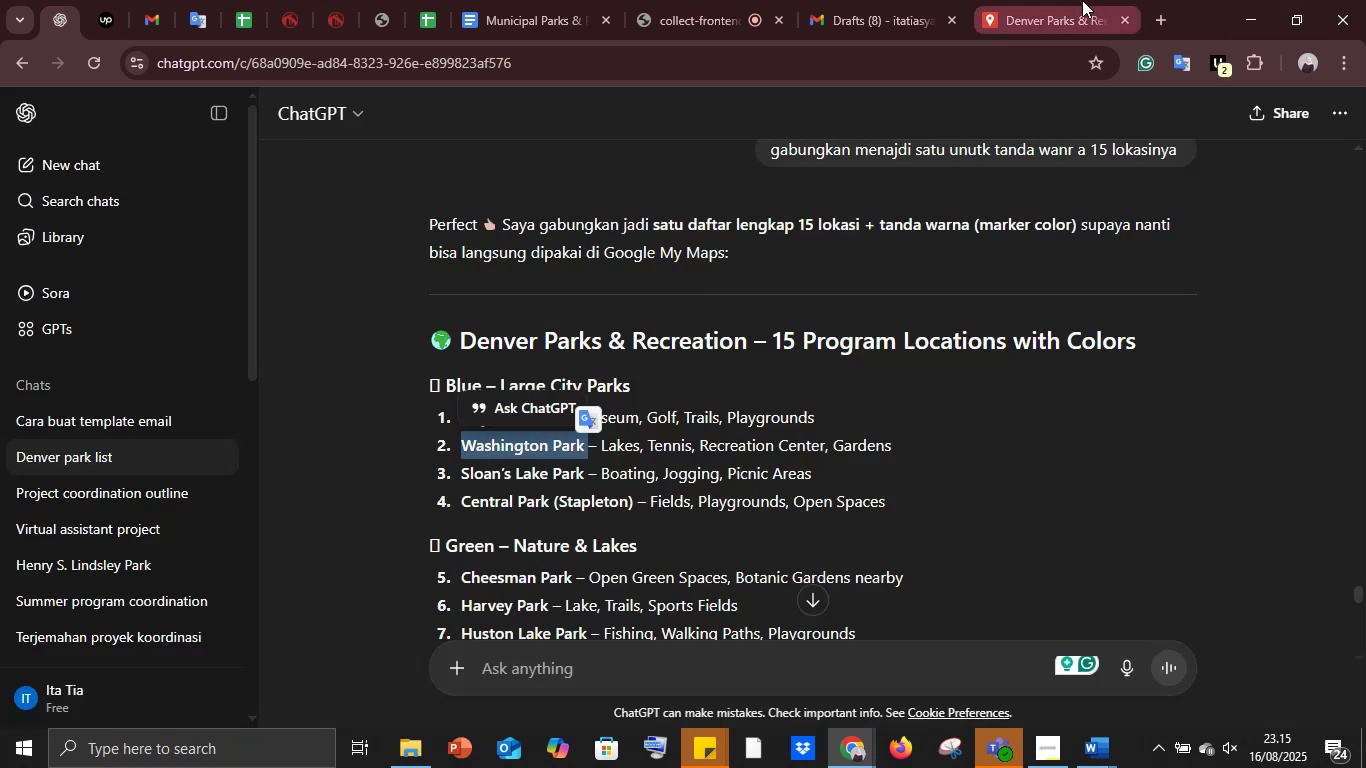 
left_click([1082, 0])
 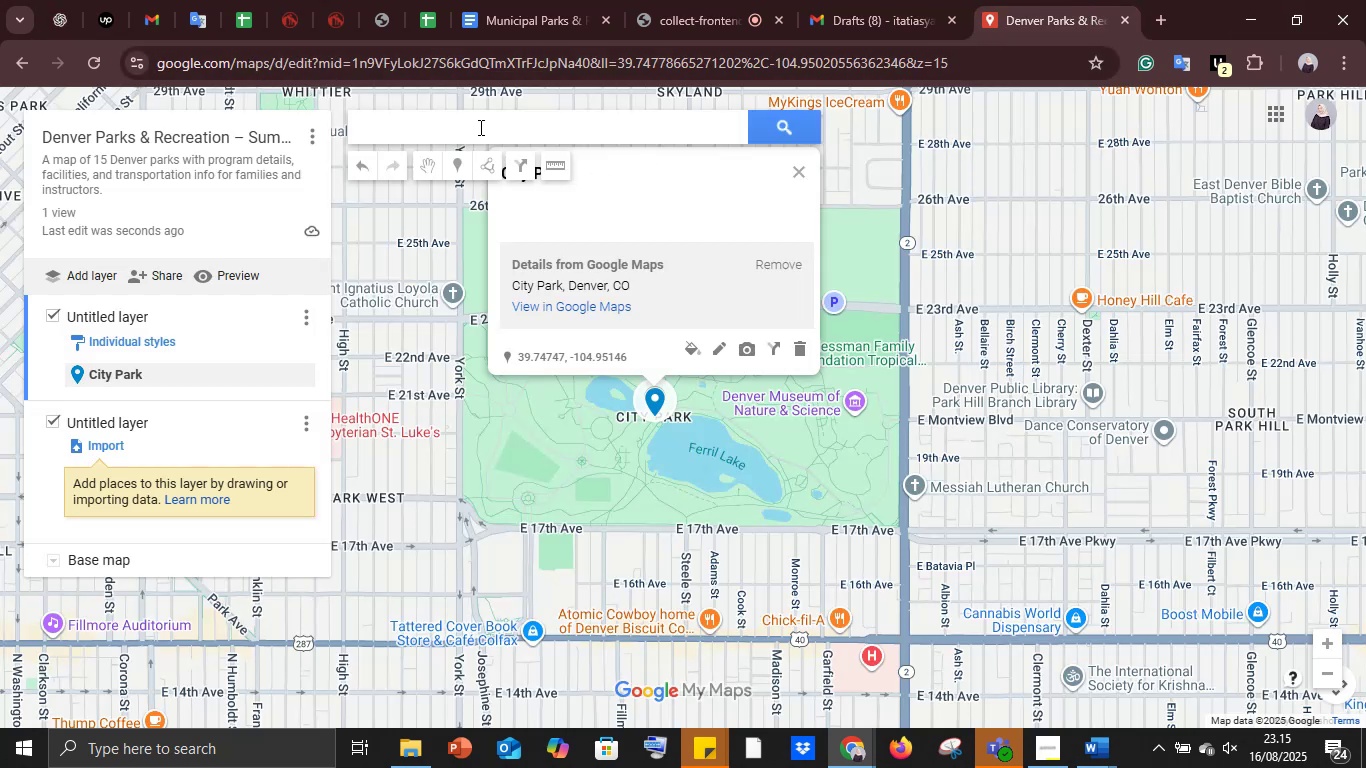 
left_click([479, 126])
 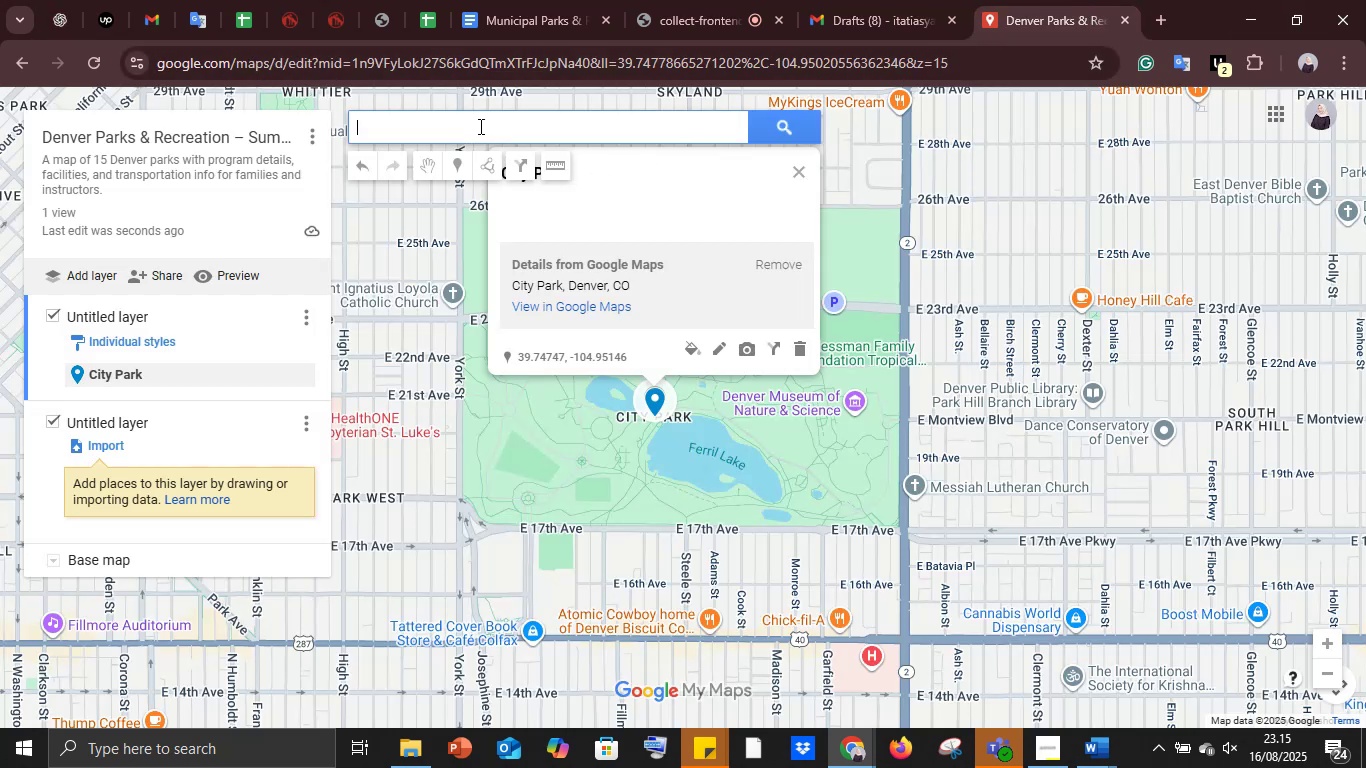 
key(Control+V)
 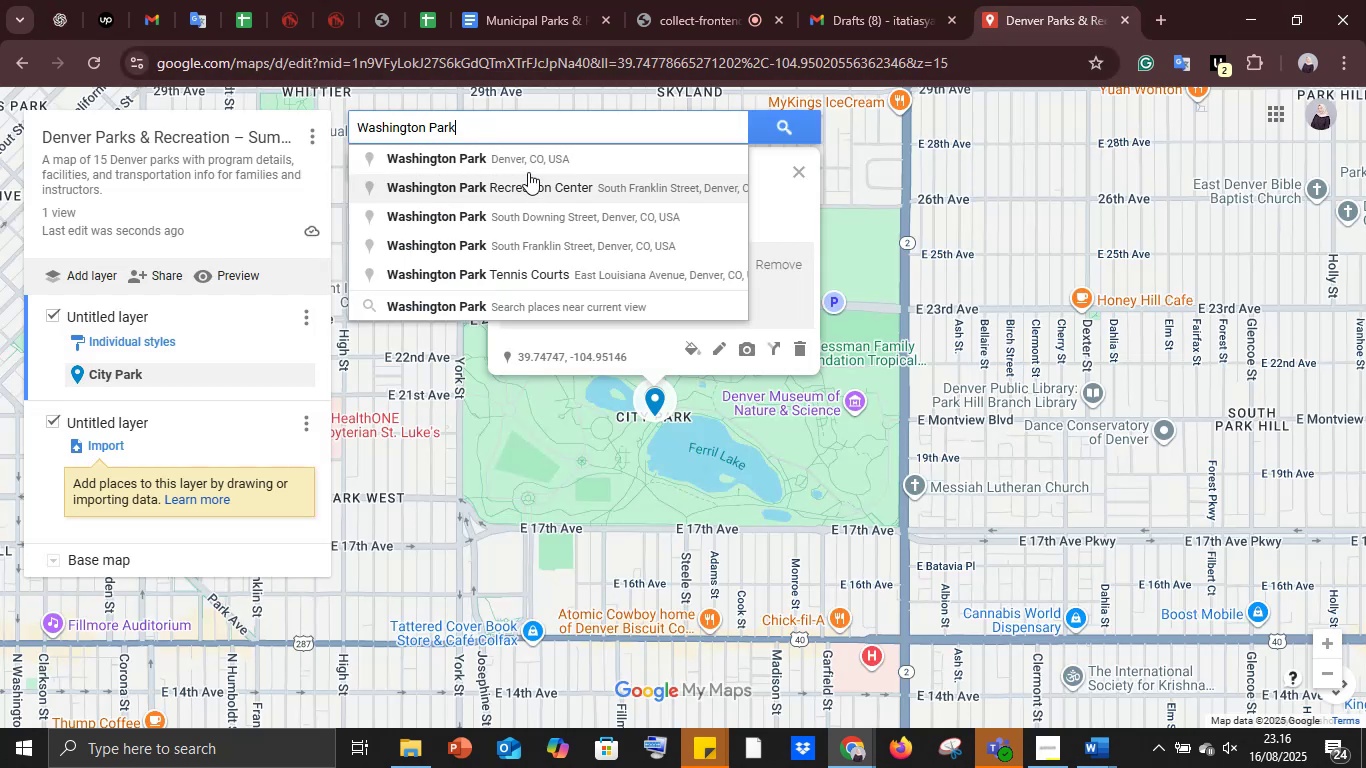 
left_click([525, 158])
 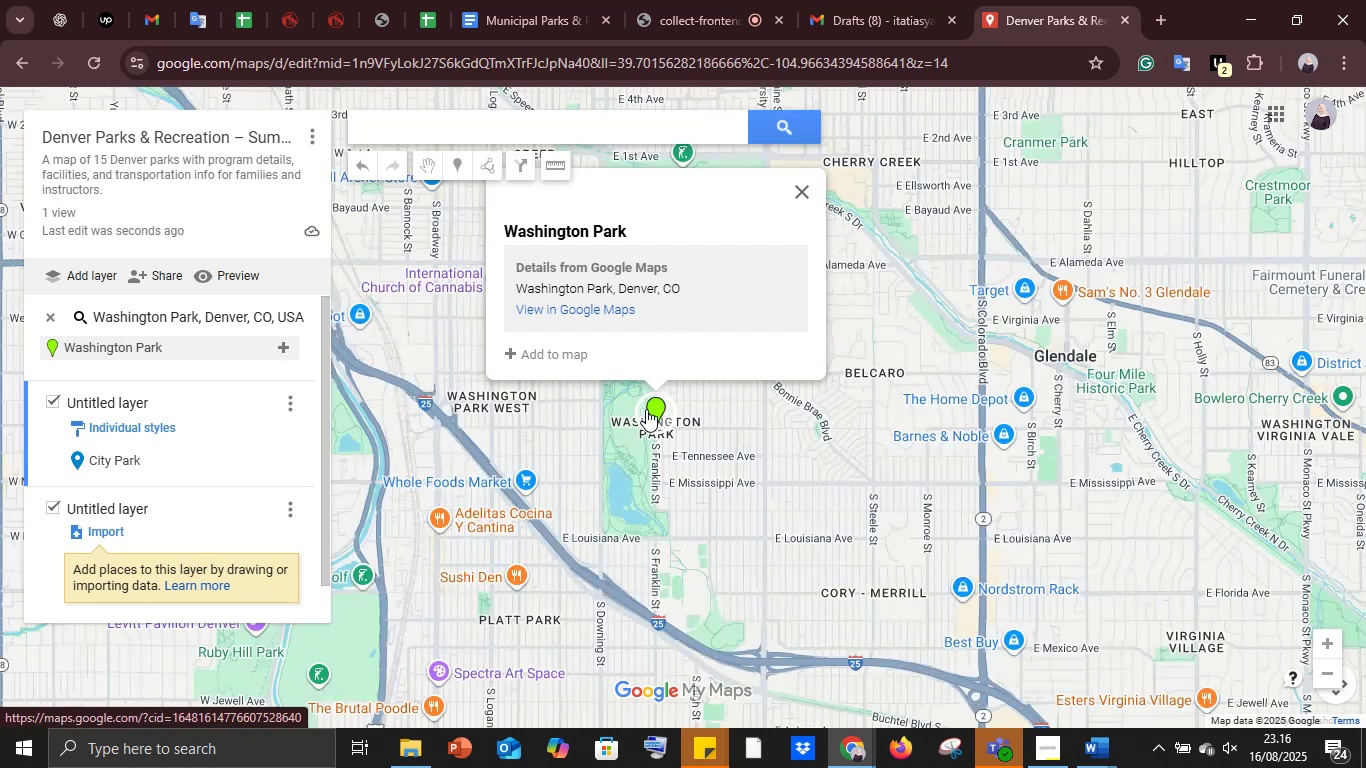 
left_click([650, 406])
 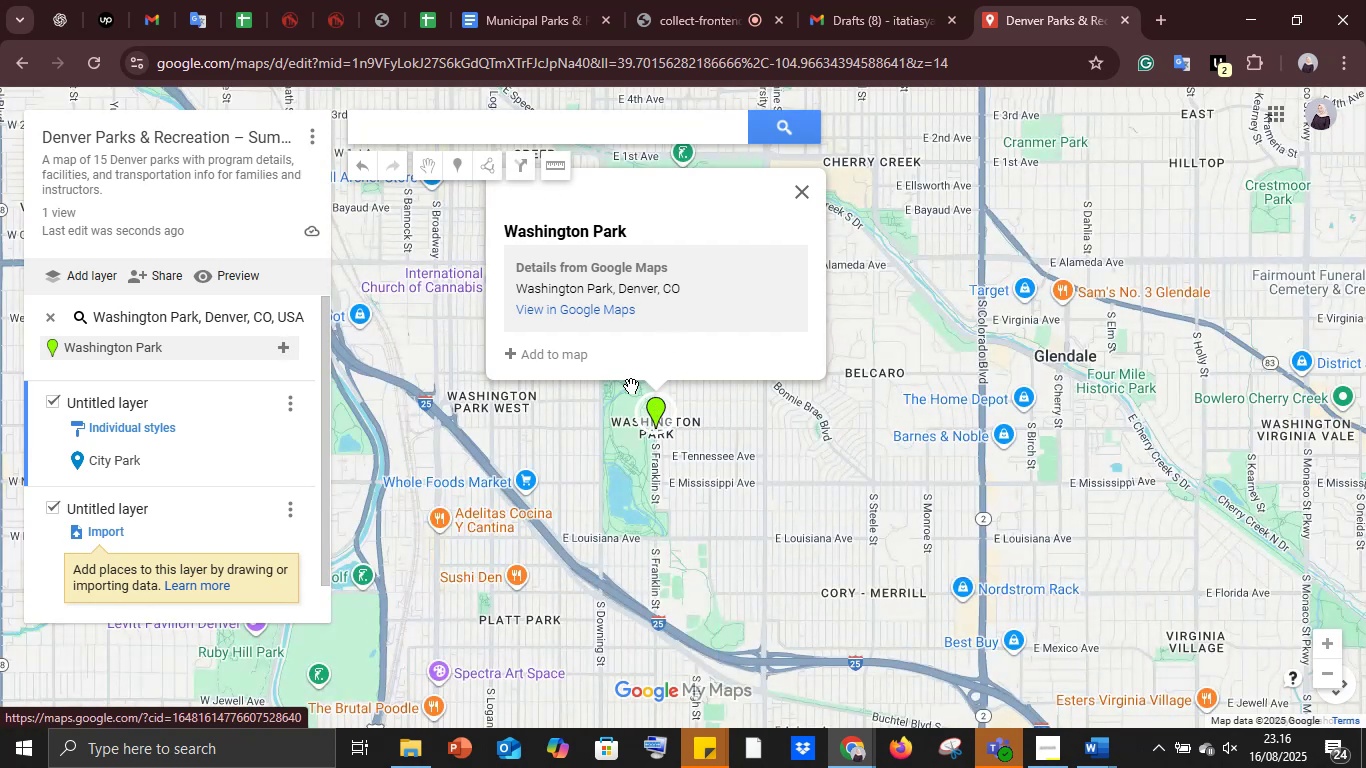 
left_click([550, 353])
 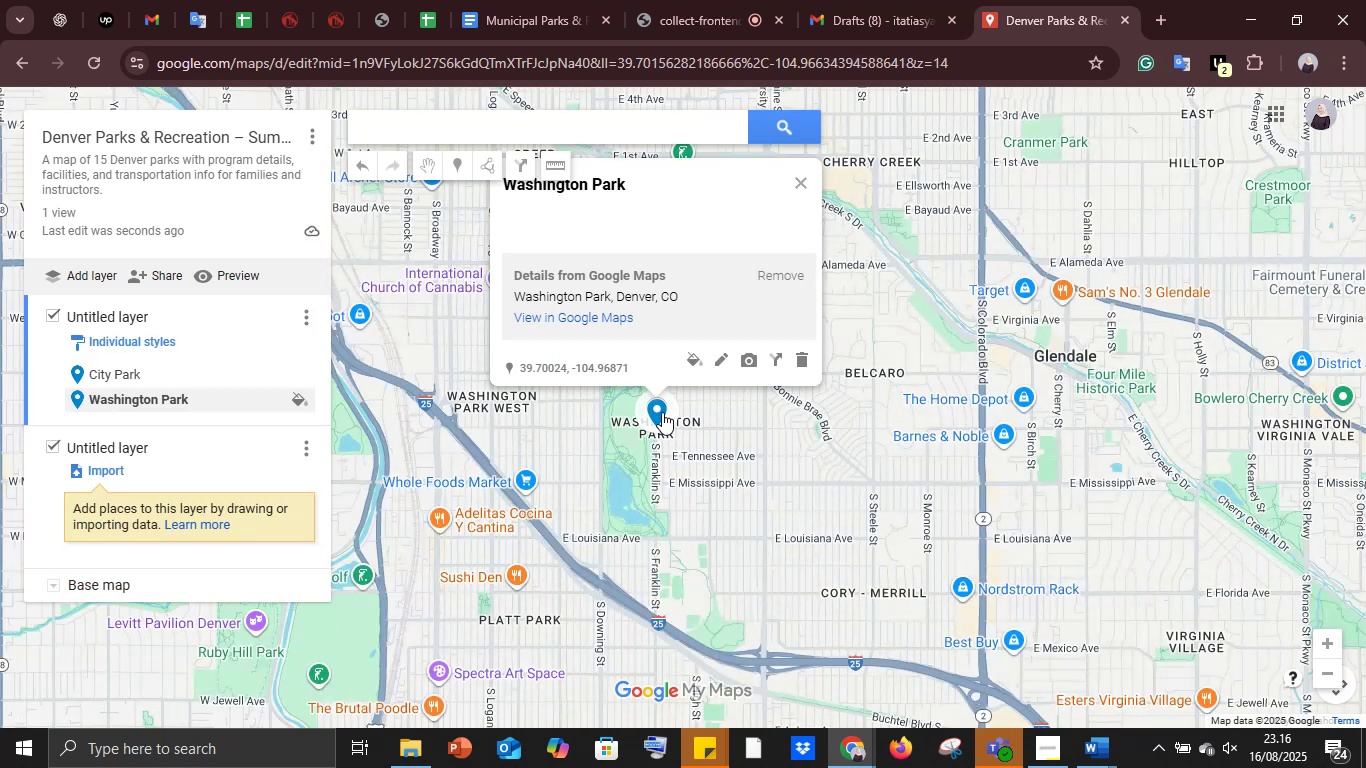 
scroll: coordinate [182, 372], scroll_direction: up, amount: 4.0
 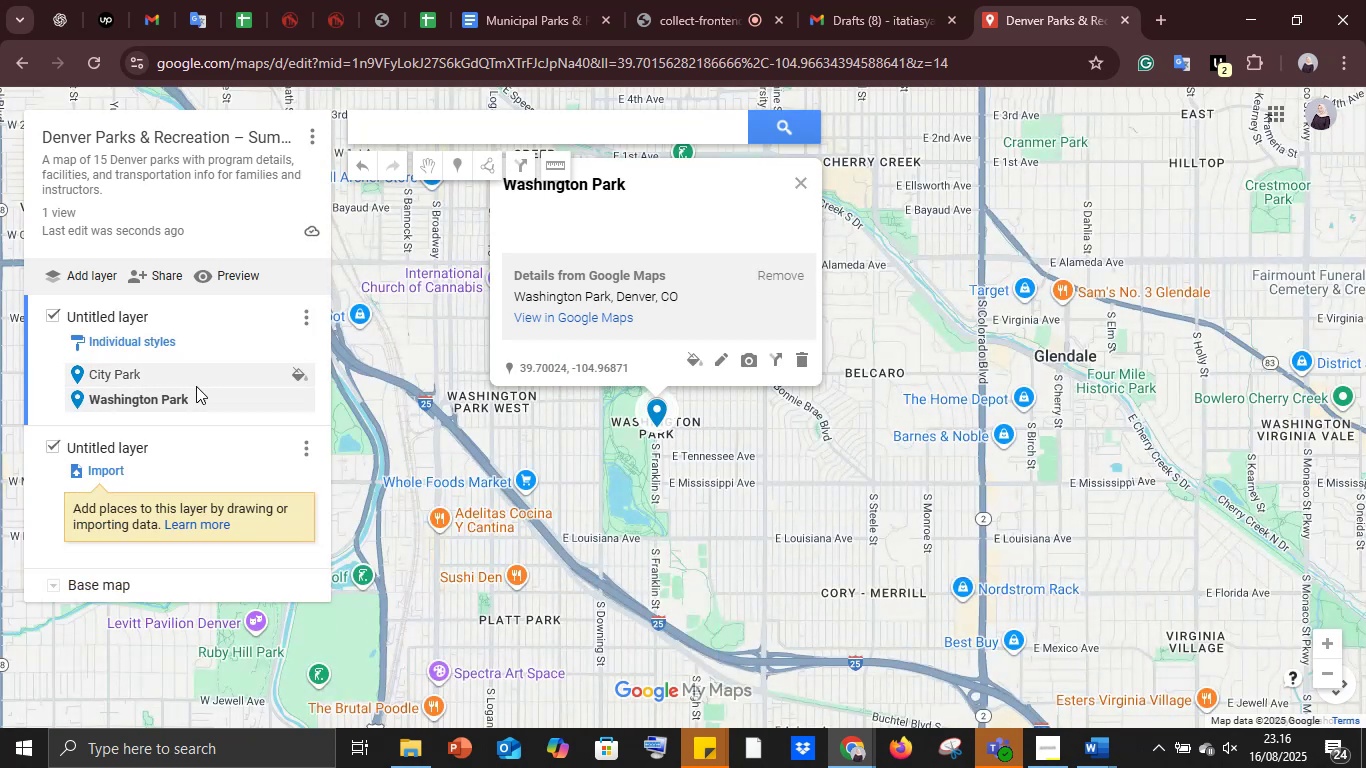 
scroll: coordinate [147, 458], scroll_direction: down, amount: 7.0
 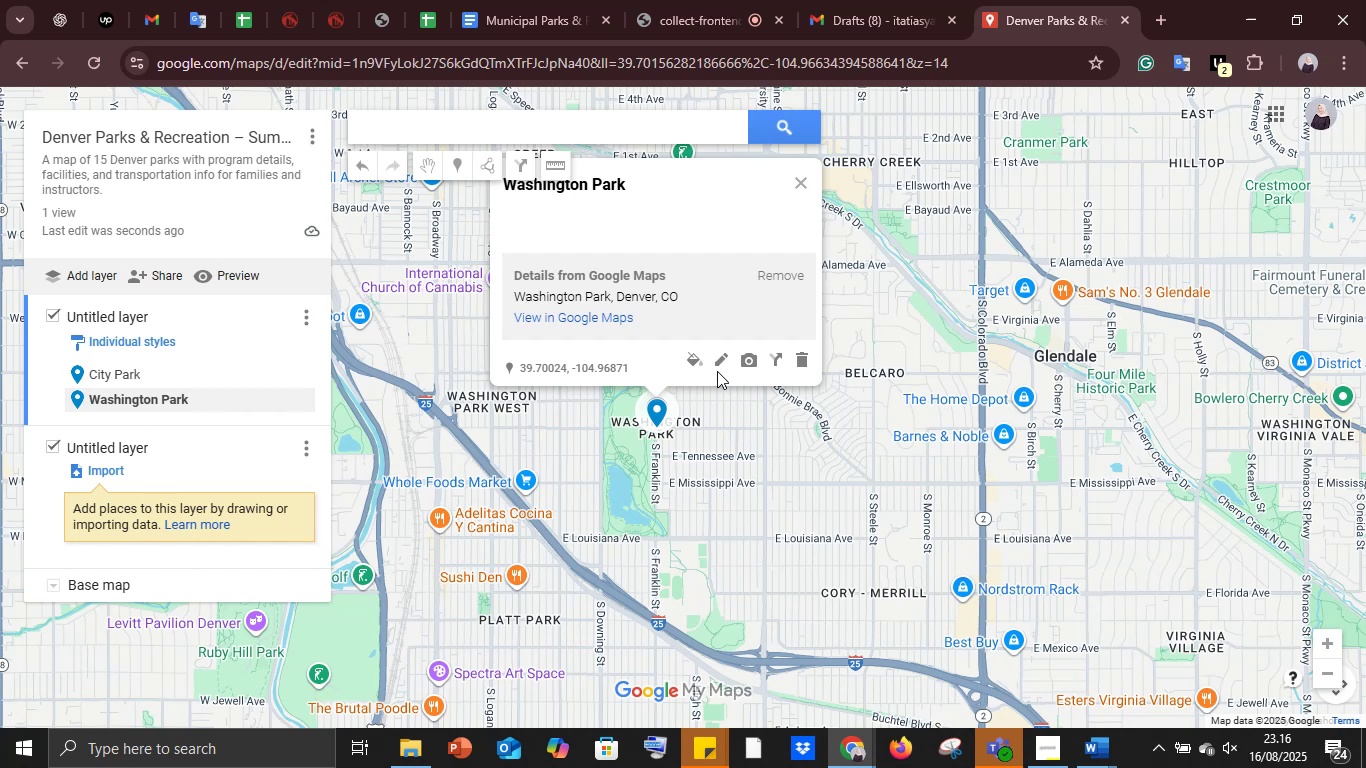 
left_click([690, 356])
 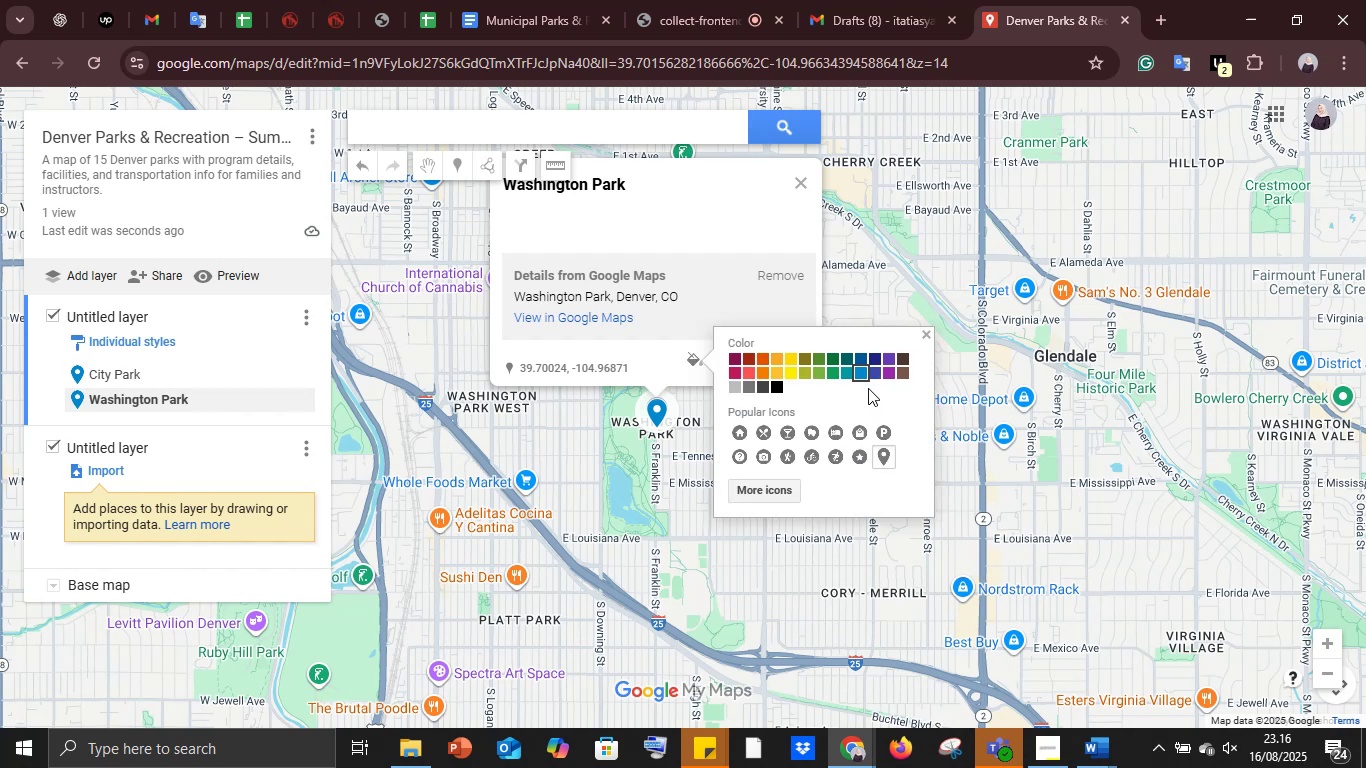 
left_click([875, 453])
 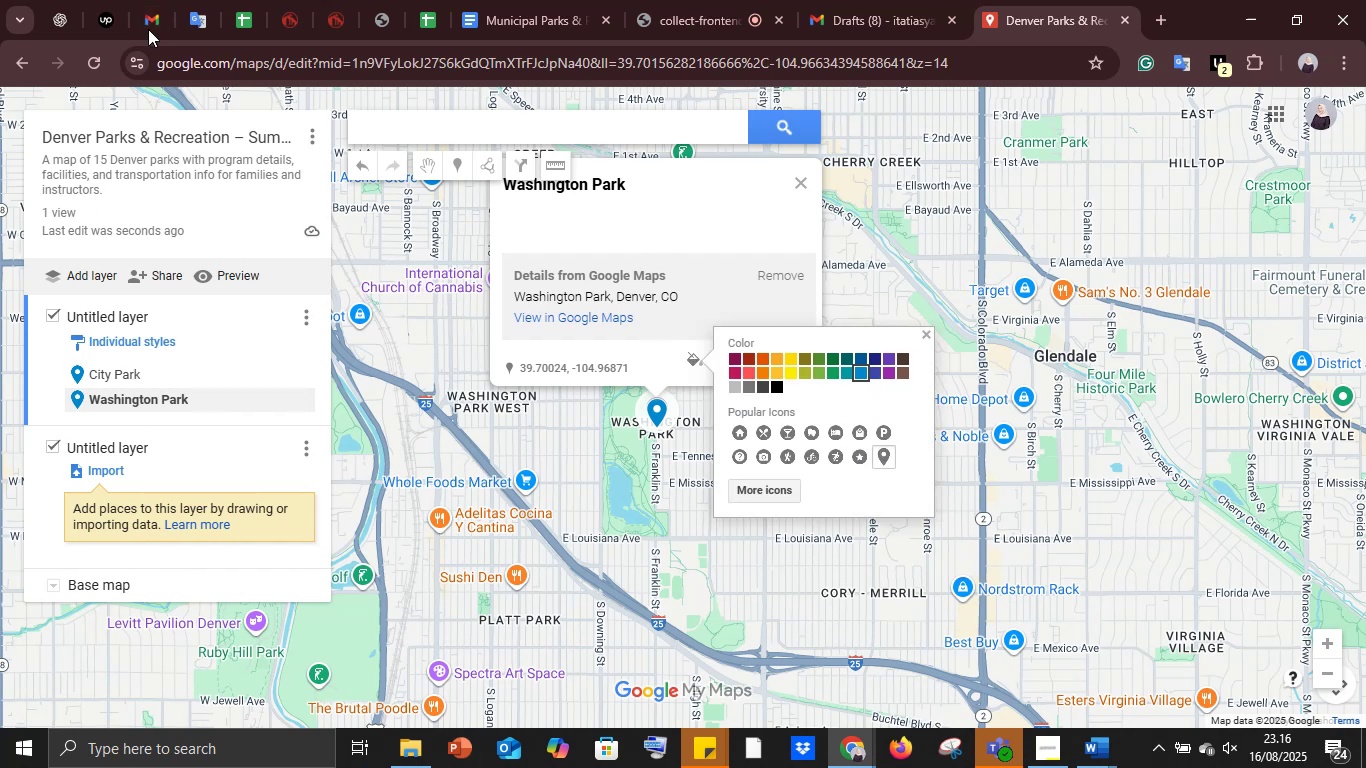 
left_click([103, 0])
 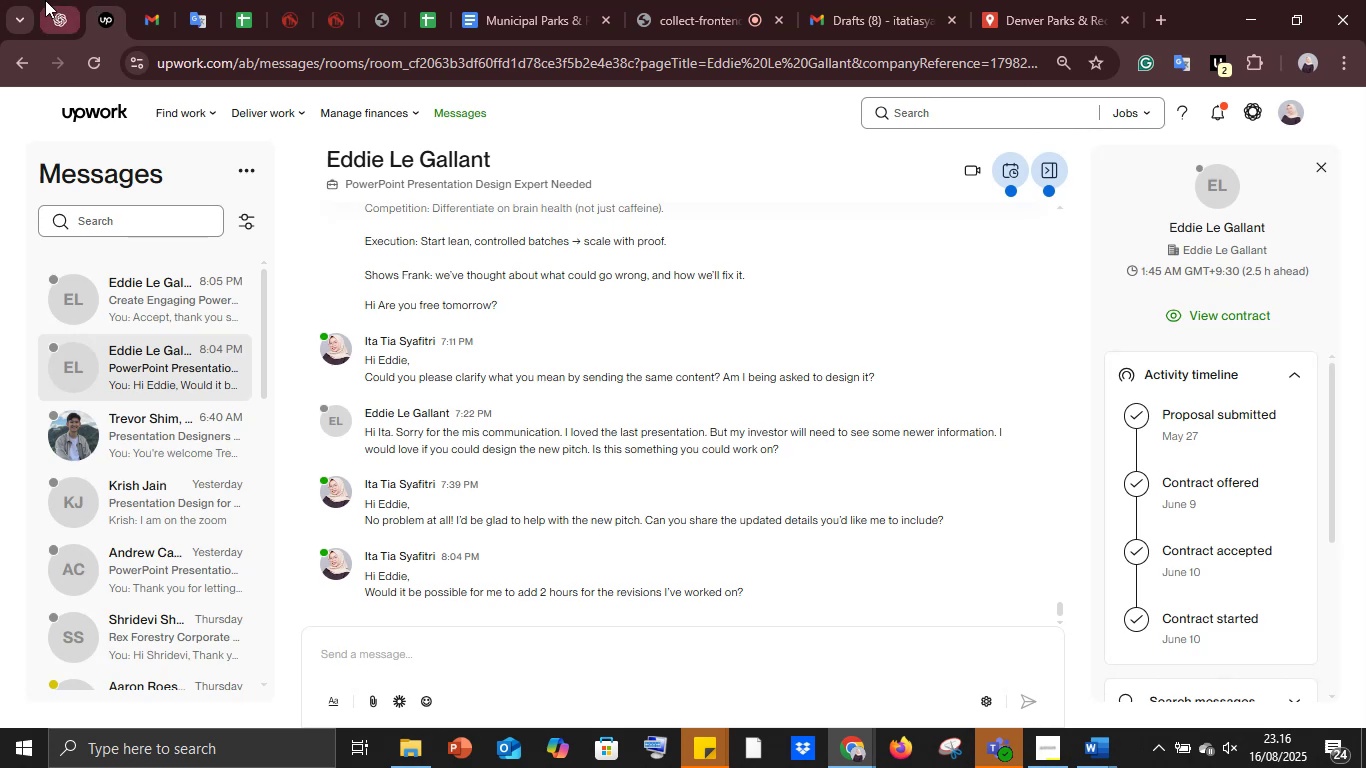 
left_click([45, 0])
 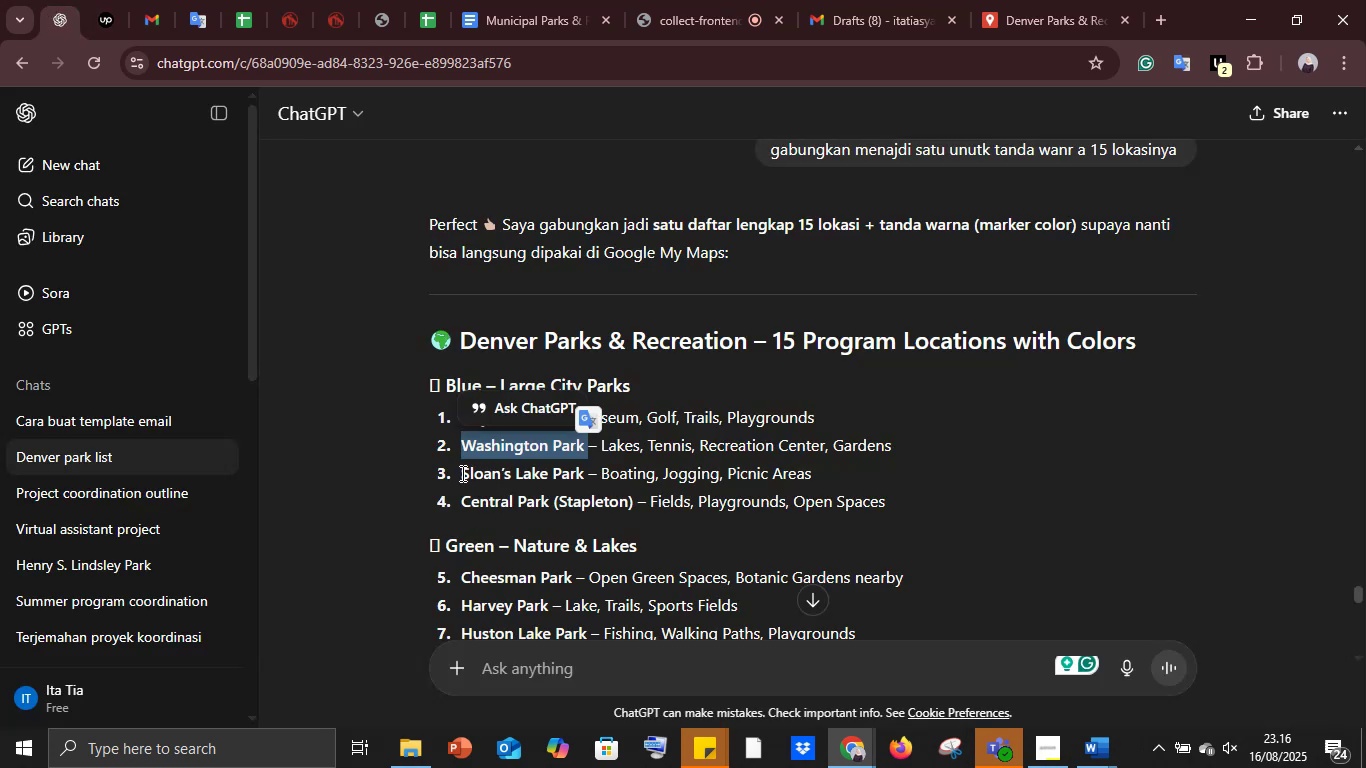 
left_click_drag(start_coordinate=[463, 475], to_coordinate=[582, 474])
 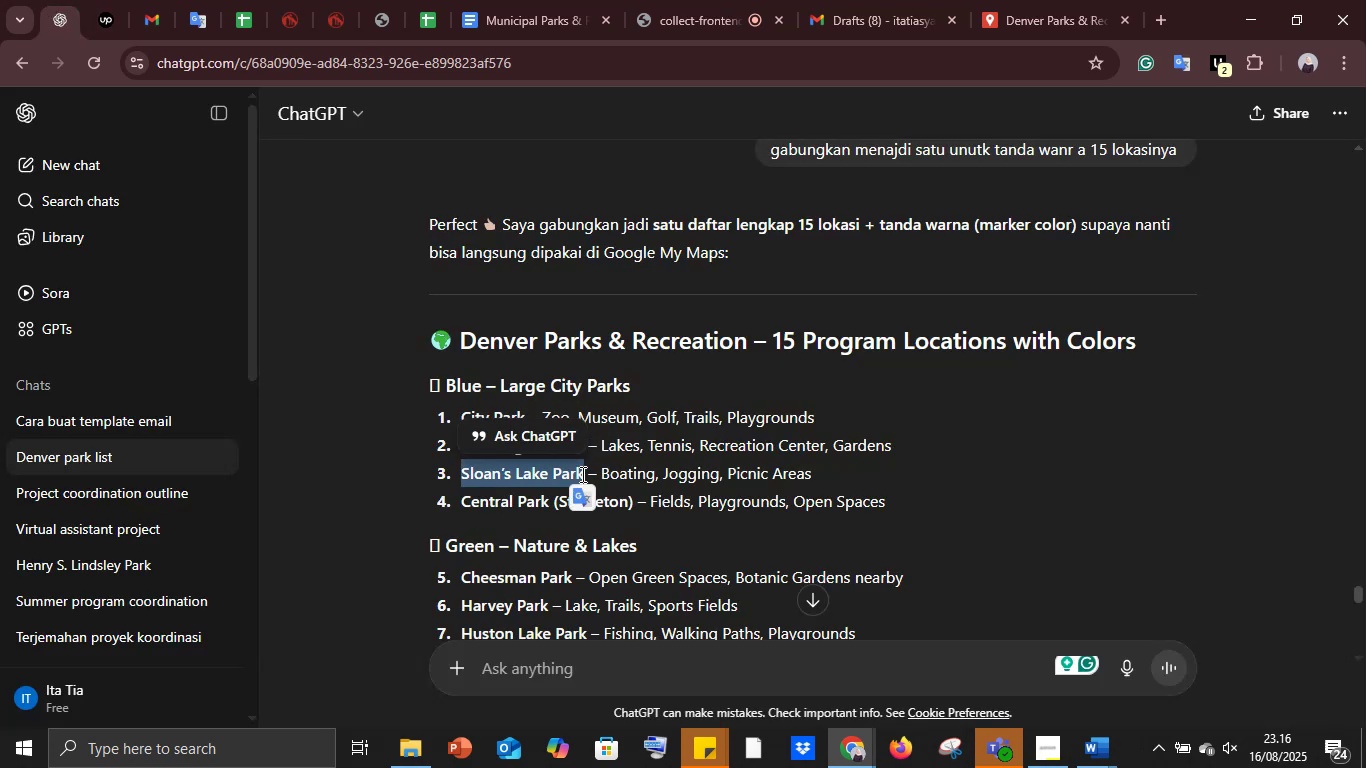 
key(Control+C)
 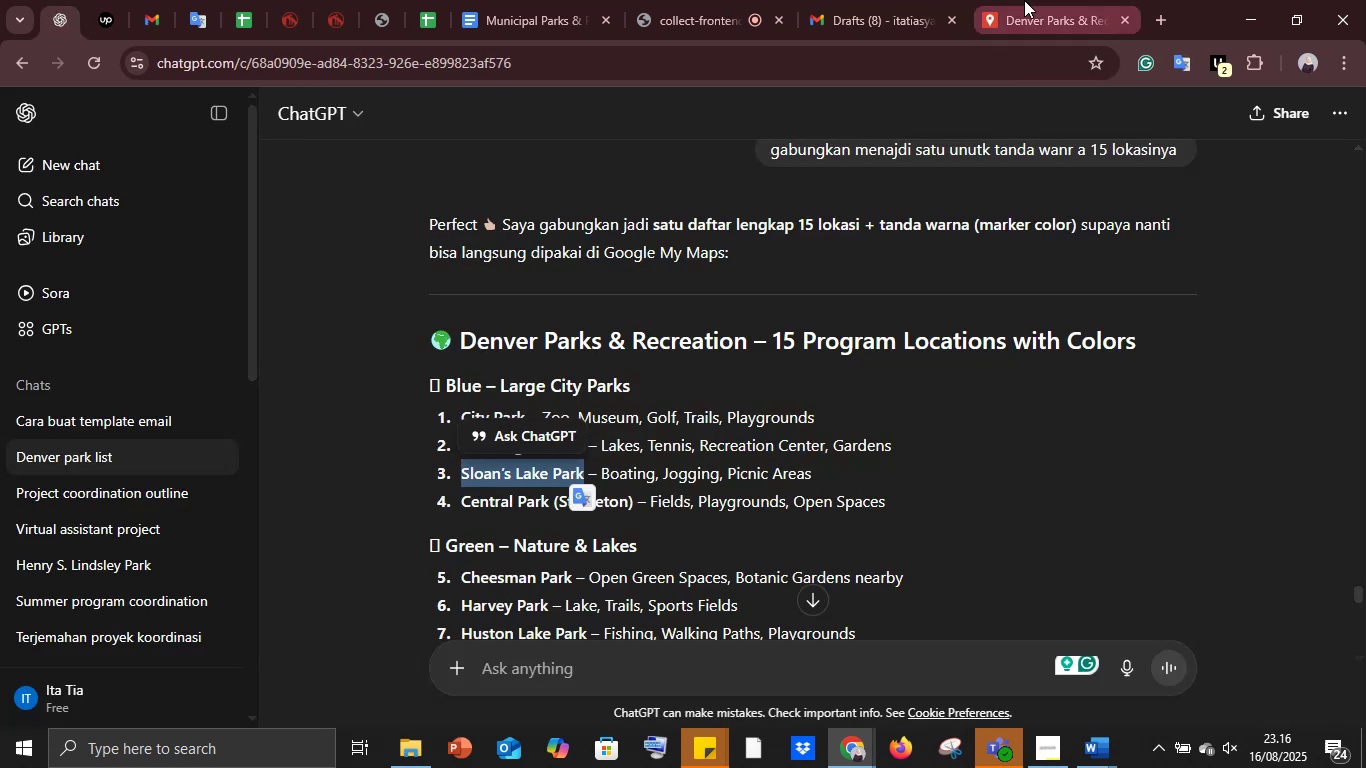 
left_click([1024, 0])
 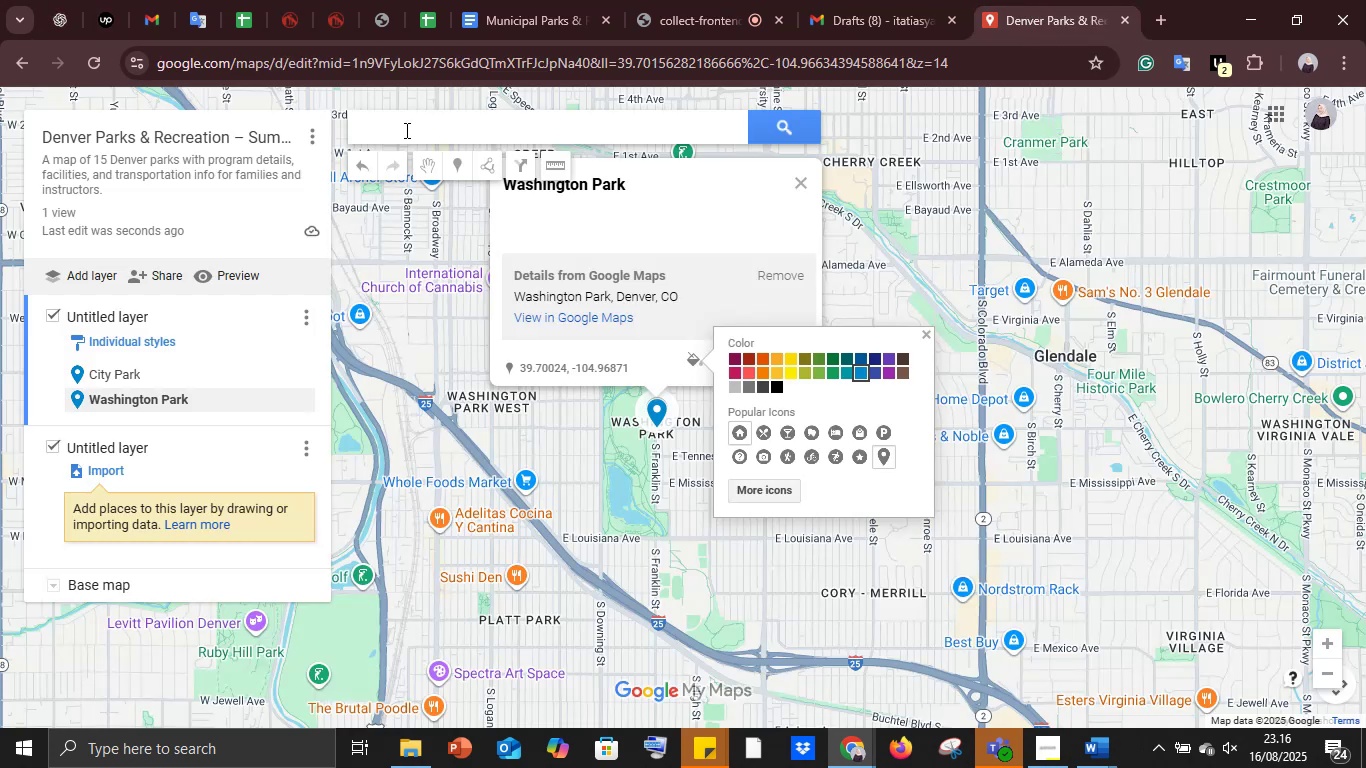 
left_click([404, 125])
 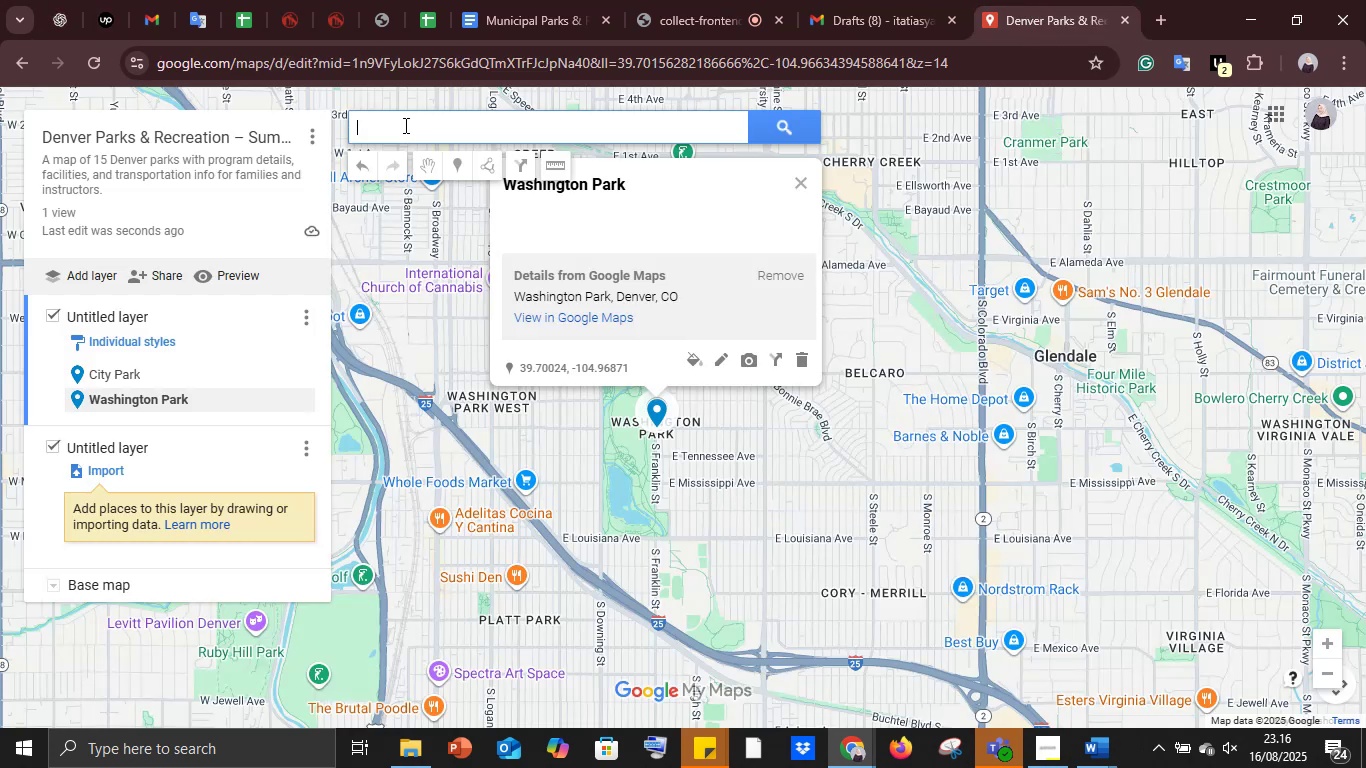 
key(Control+V)
 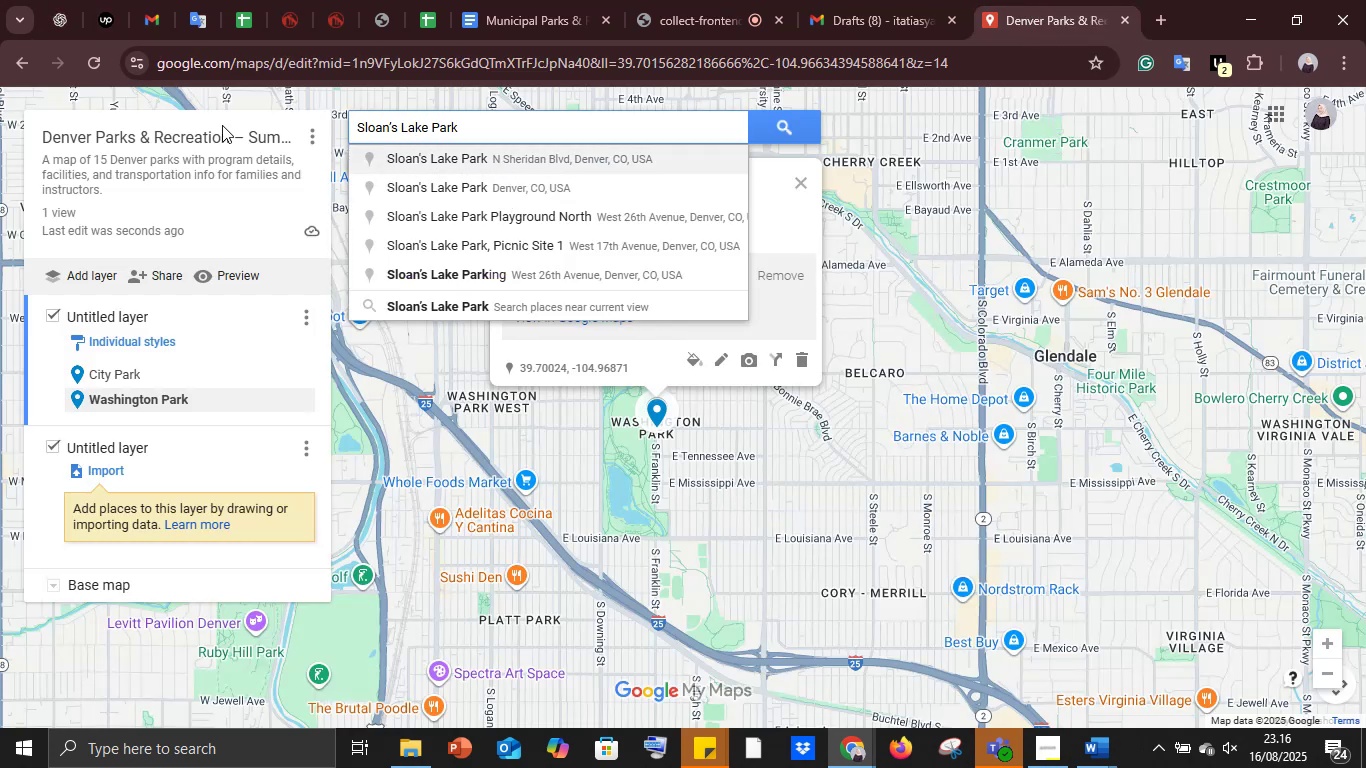 
left_click([52, 0])
 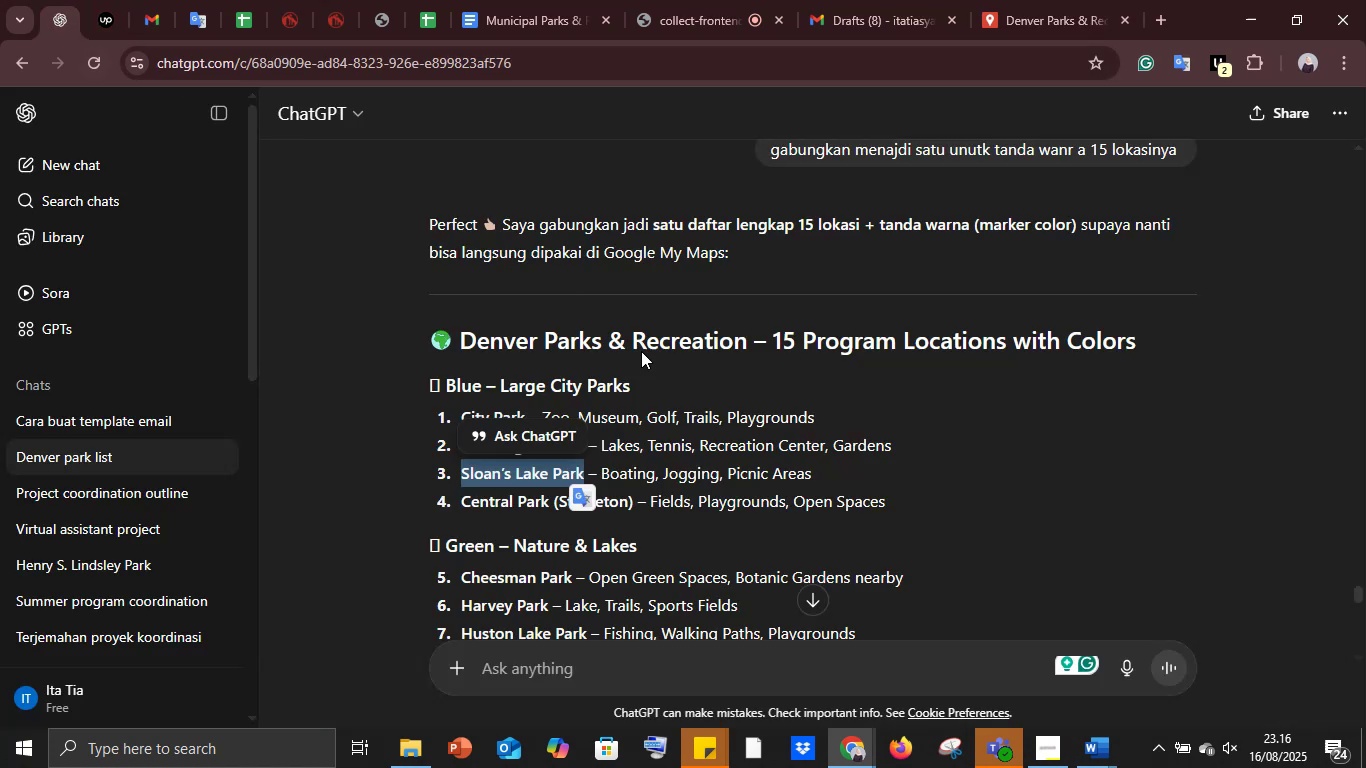 
scroll: coordinate [675, 398], scroll_direction: up, amount: 26.0
 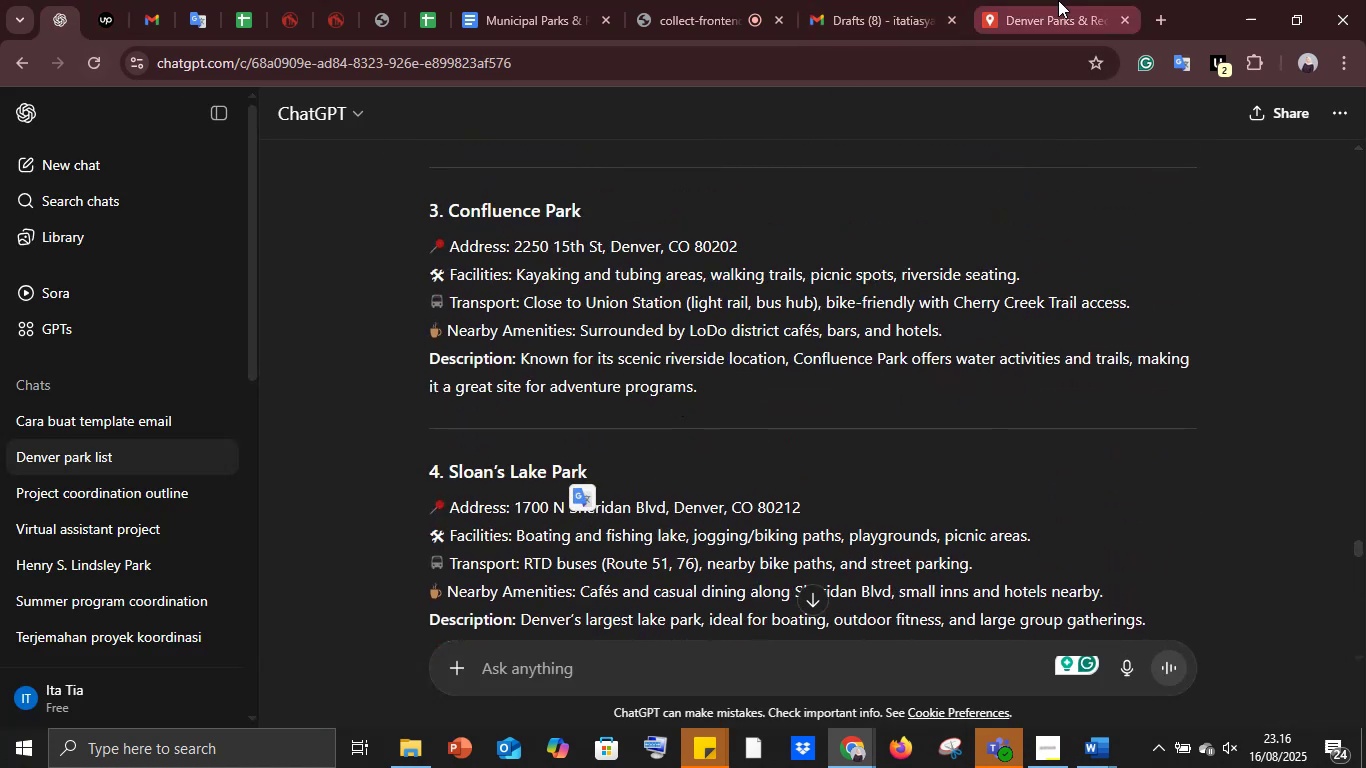 
left_click([1058, 0])
 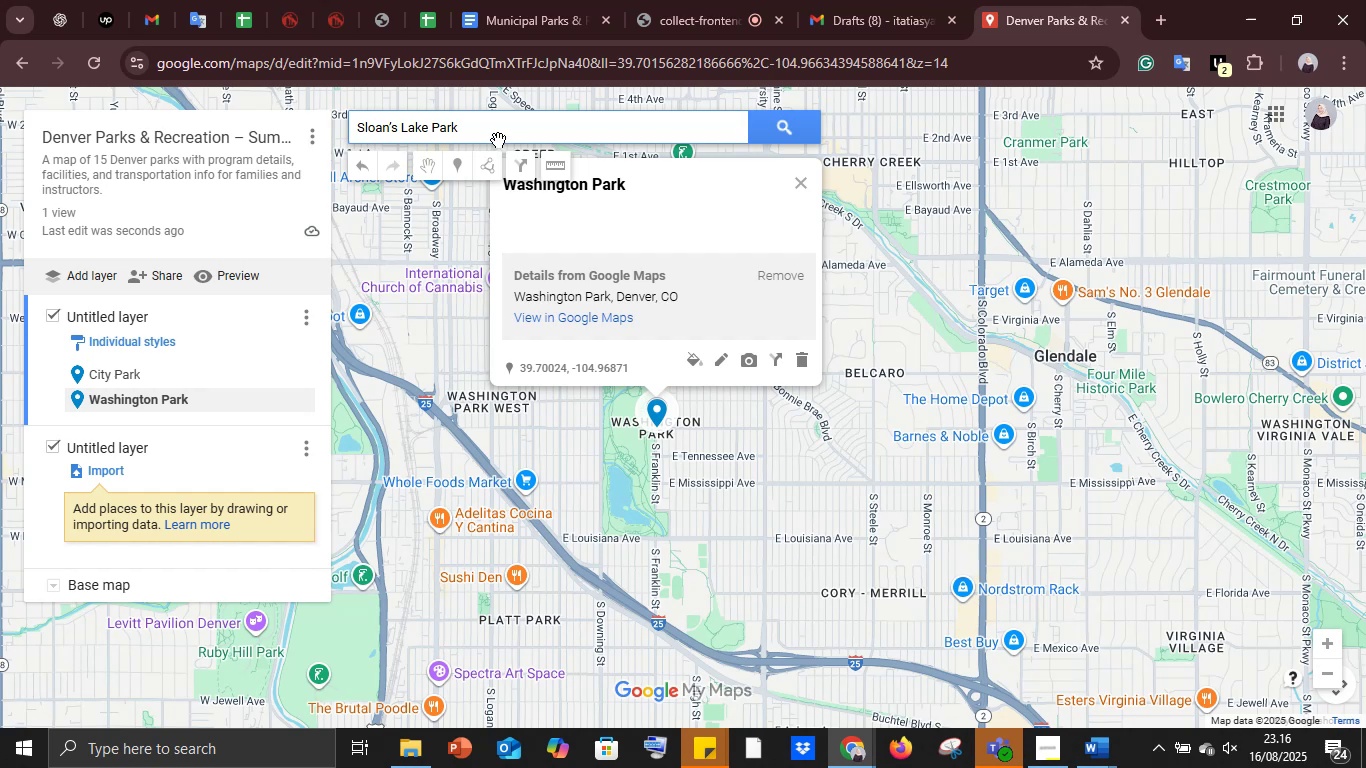 
left_click([494, 123])
 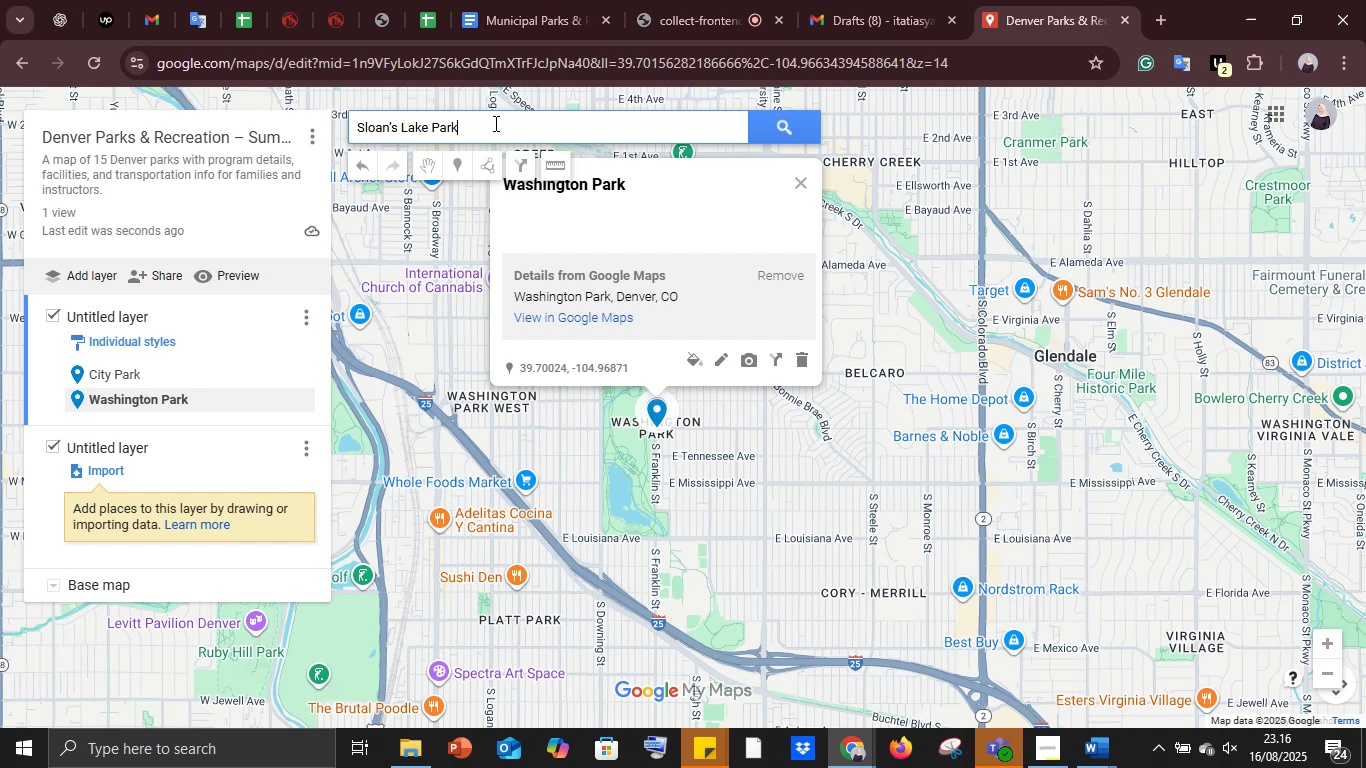 
key(Enter)
 